 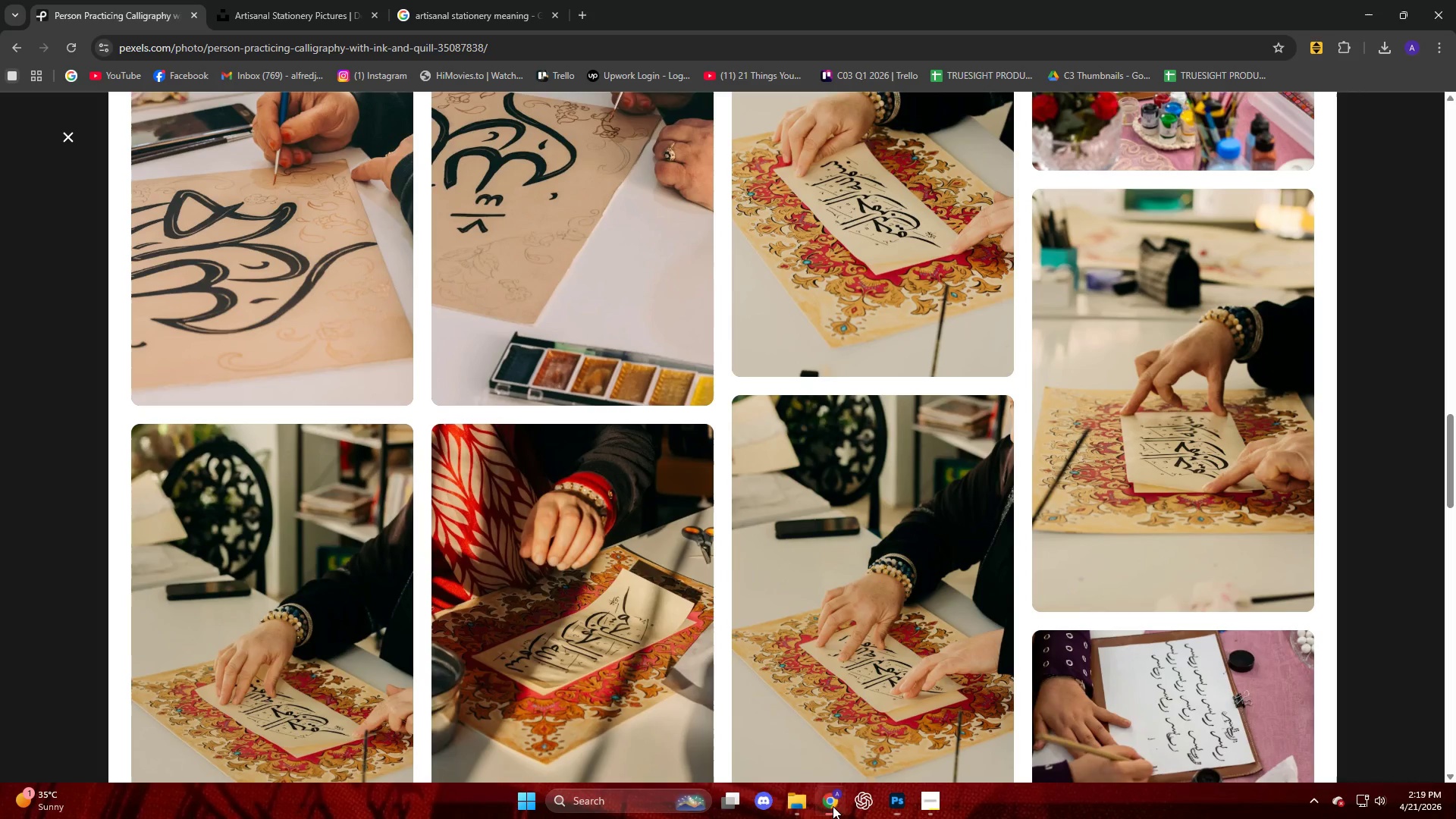 
scroll: coordinate [753, 597], scroll_direction: down, amount: 5.0
 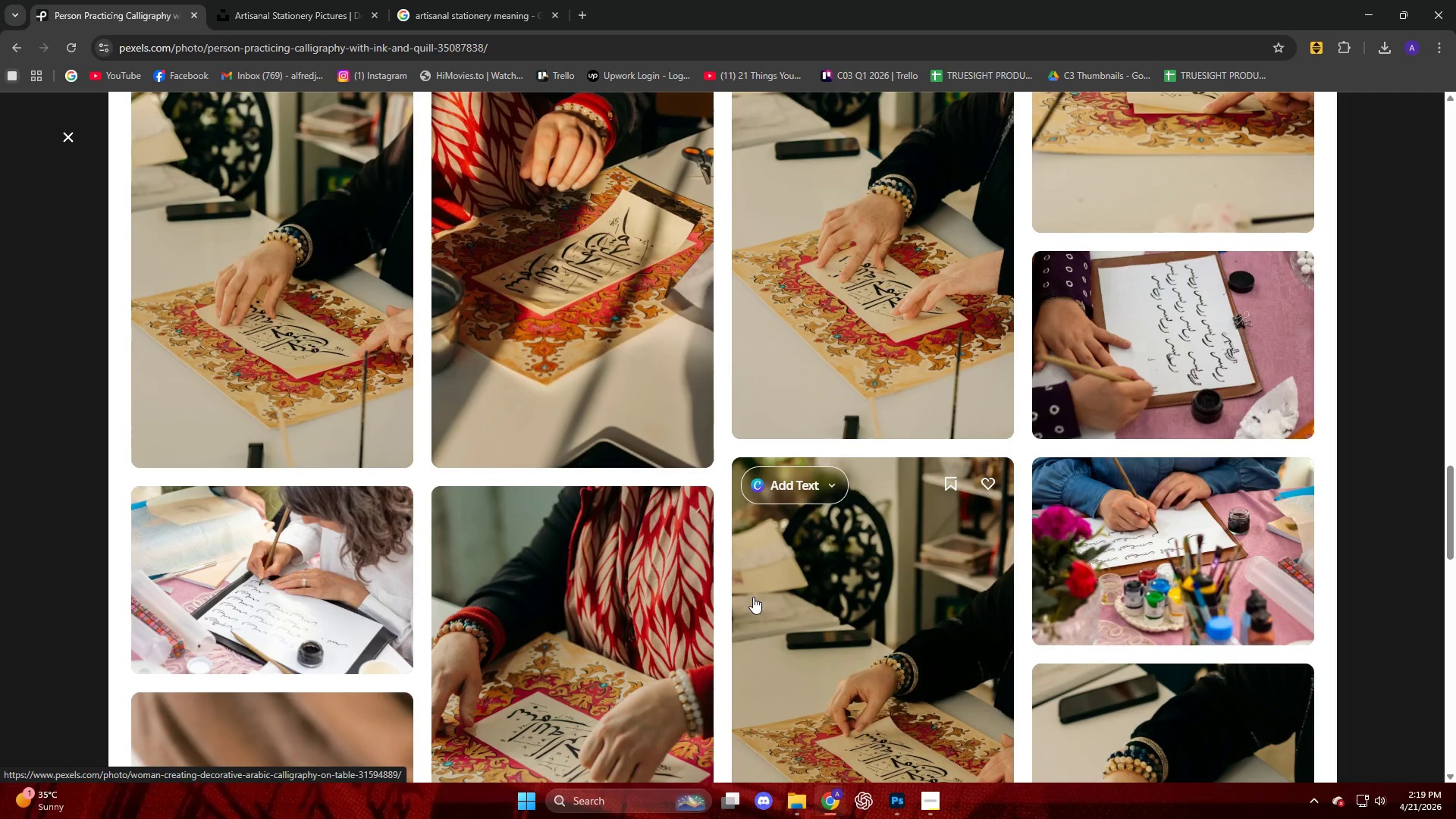 
scroll: coordinate [751, 579], scroll_direction: up, amount: 6.0
 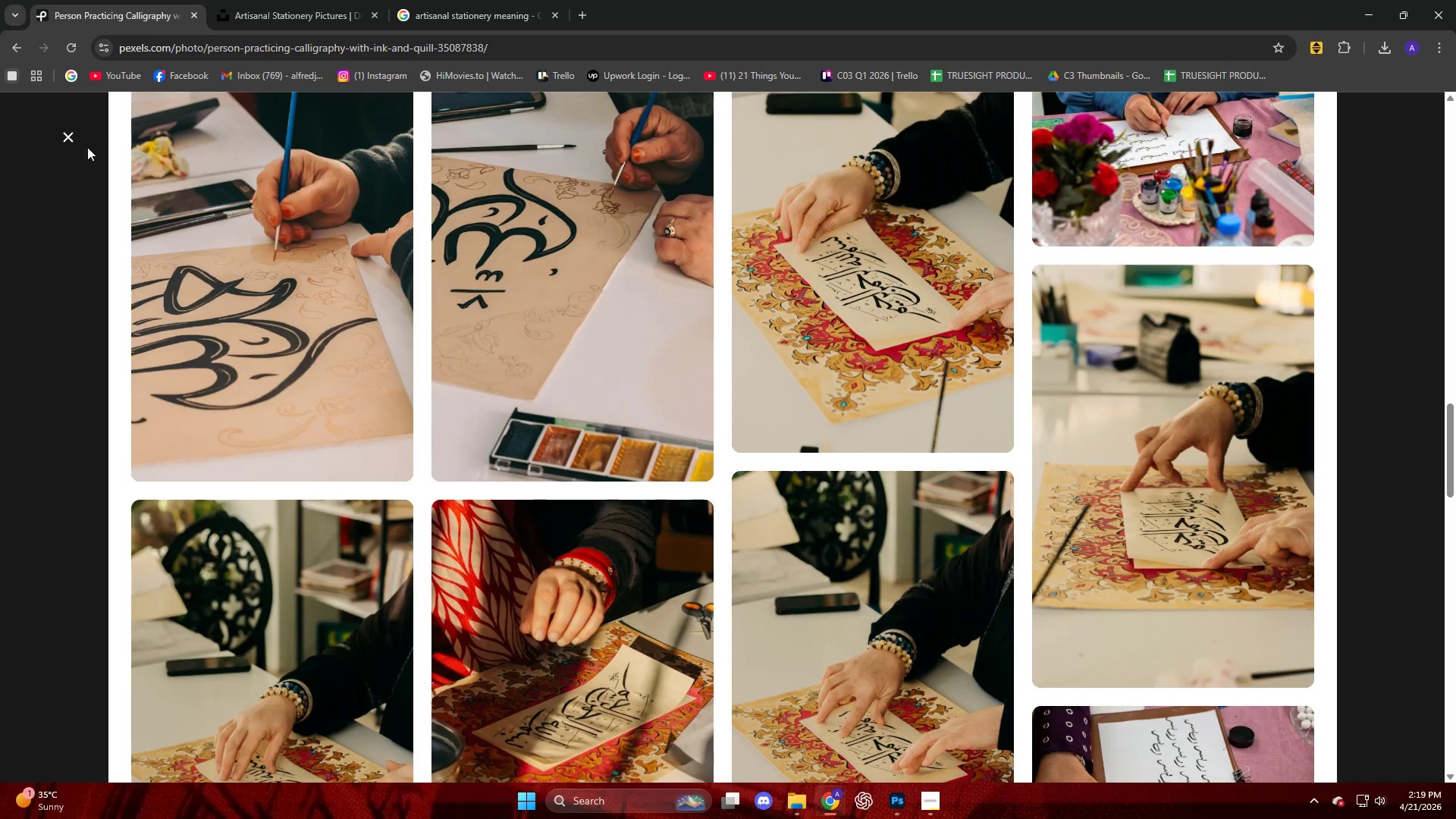 
left_click([67, 142])
 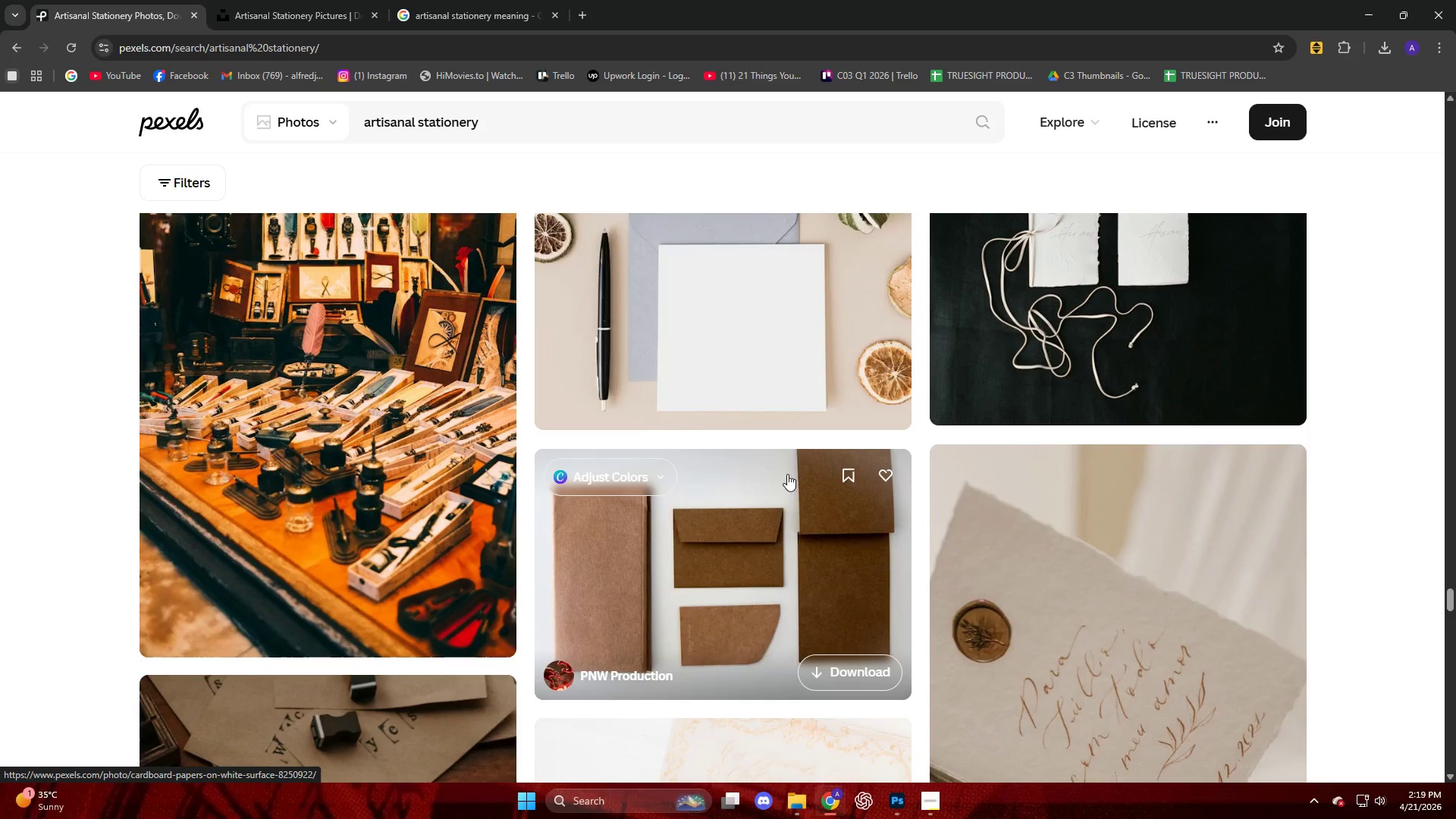 
scroll: coordinate [783, 459], scroll_direction: up, amount: 18.0
 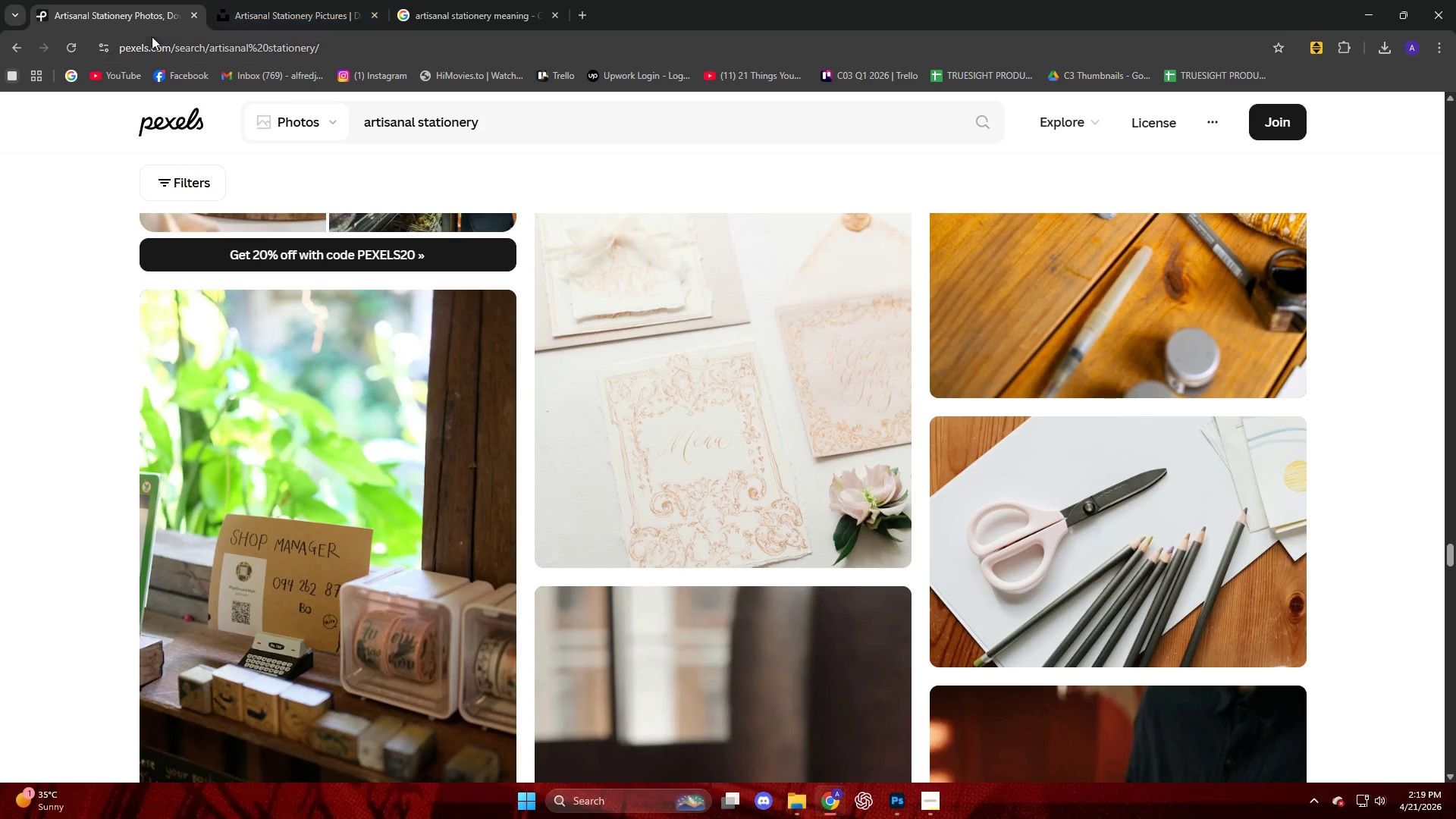 
left_click([272, 16])
 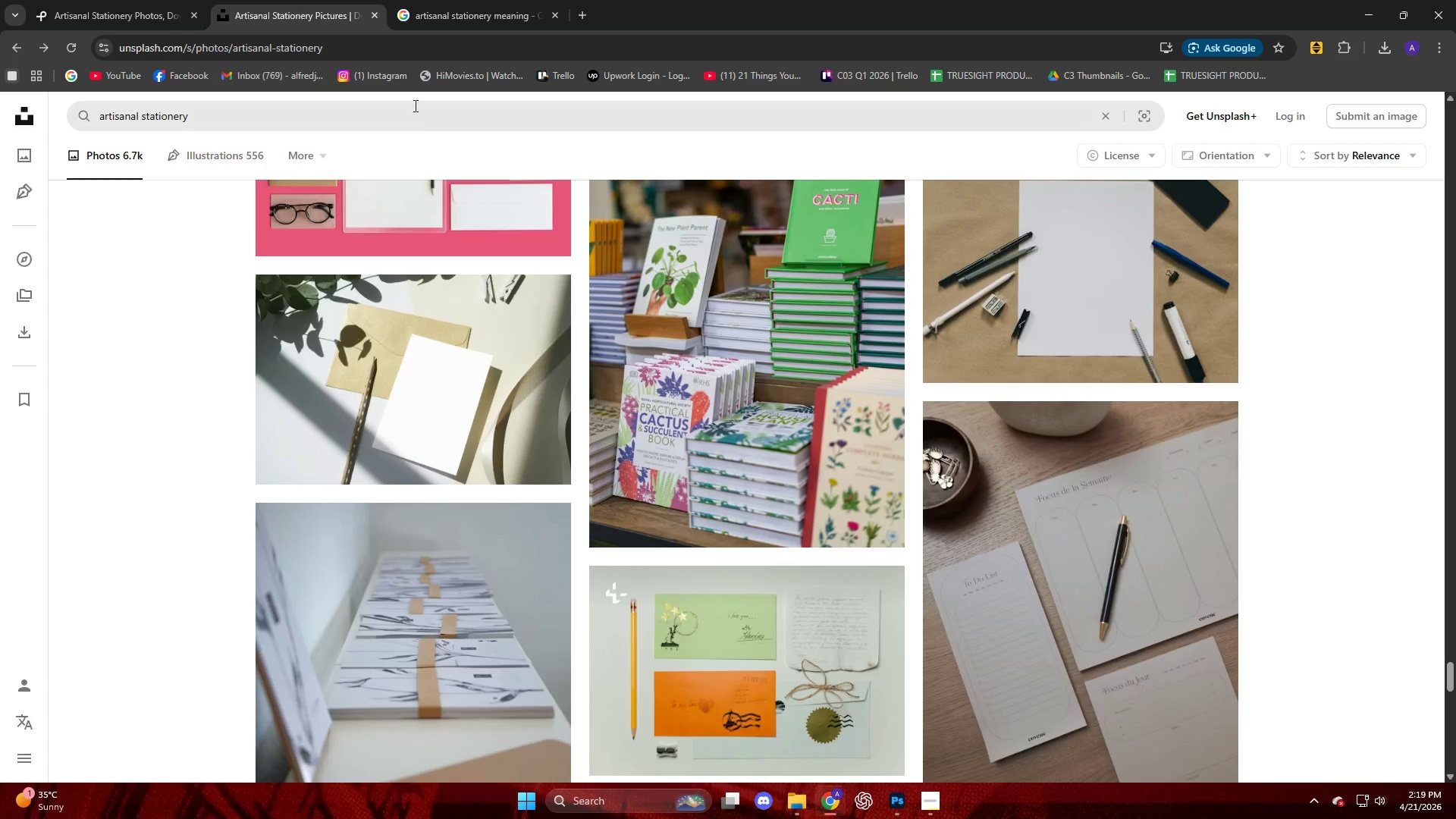 
left_click([159, 0])
 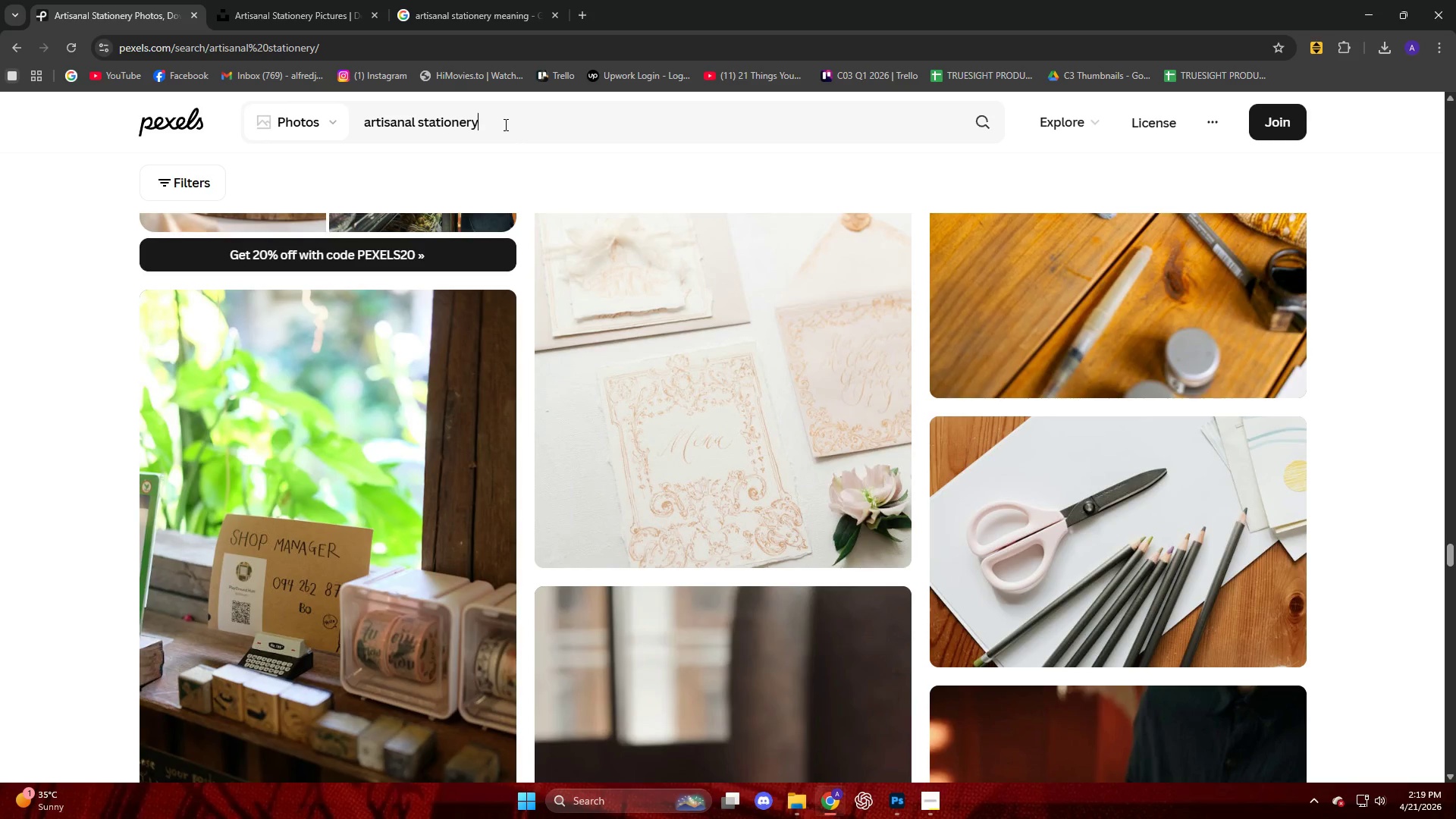 
left_click([504, 124])
 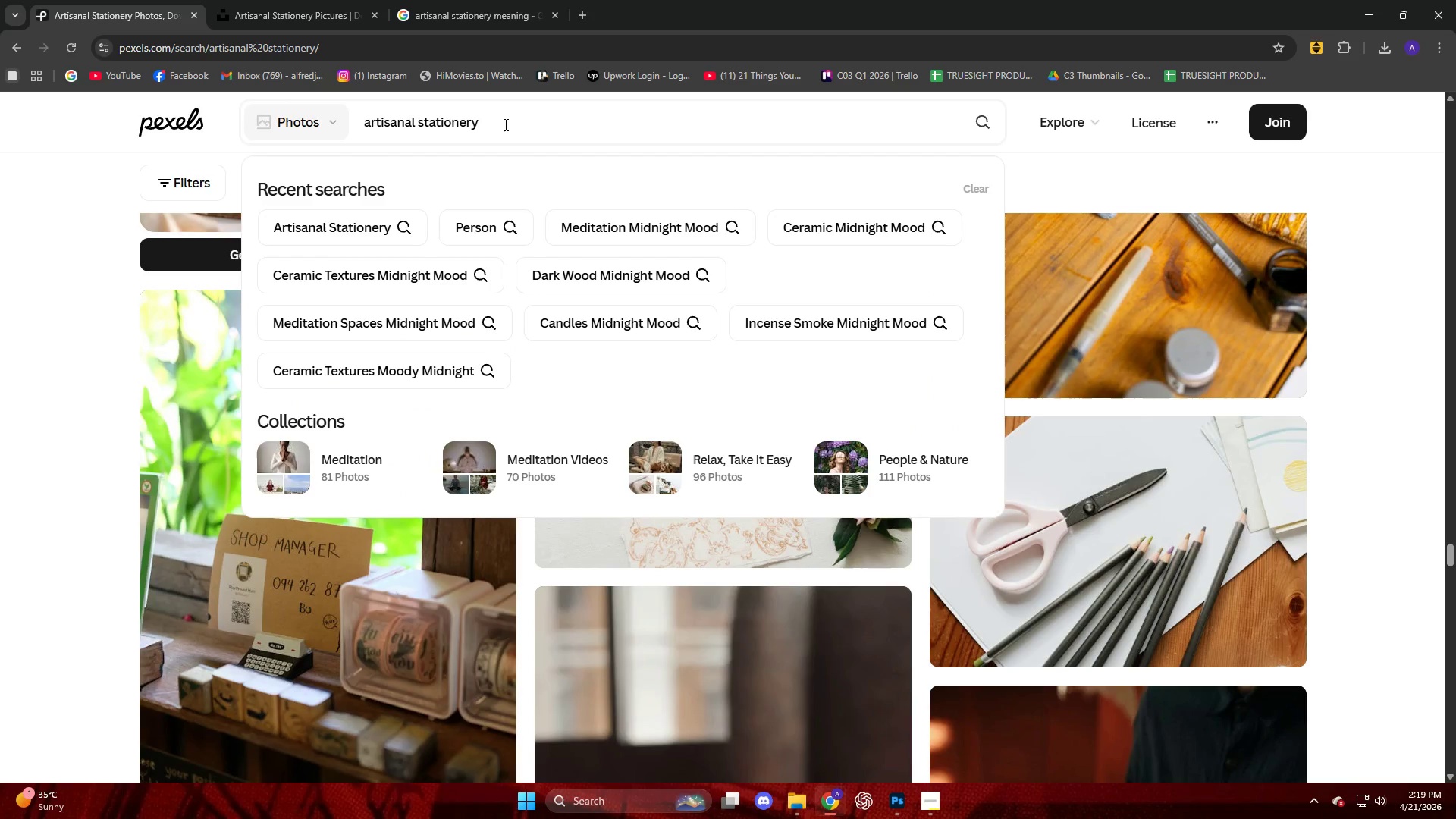 
left_click_drag(start_coordinate=[504, 124], to_coordinate=[354, 128])
 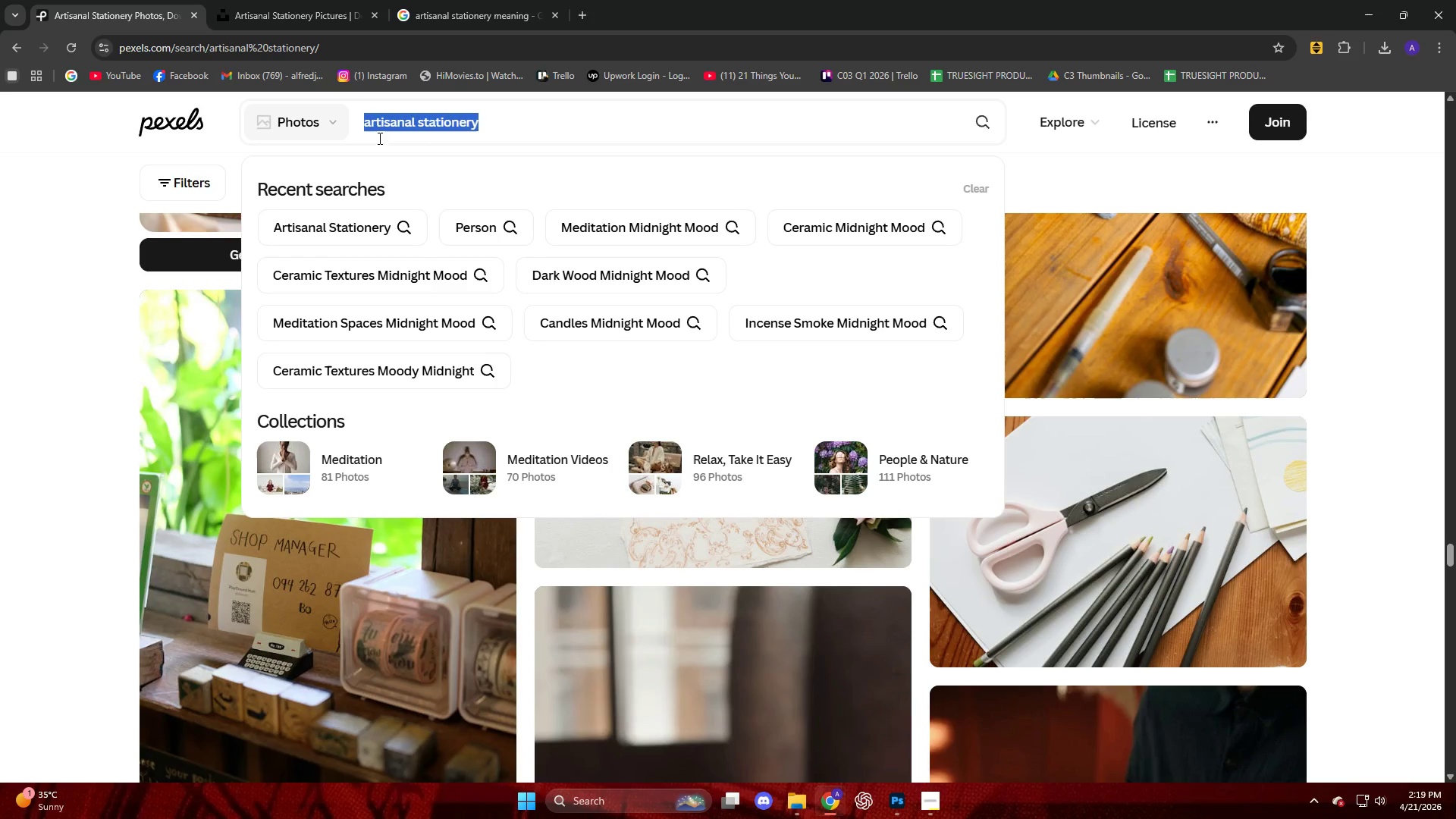 
key(Enter)
 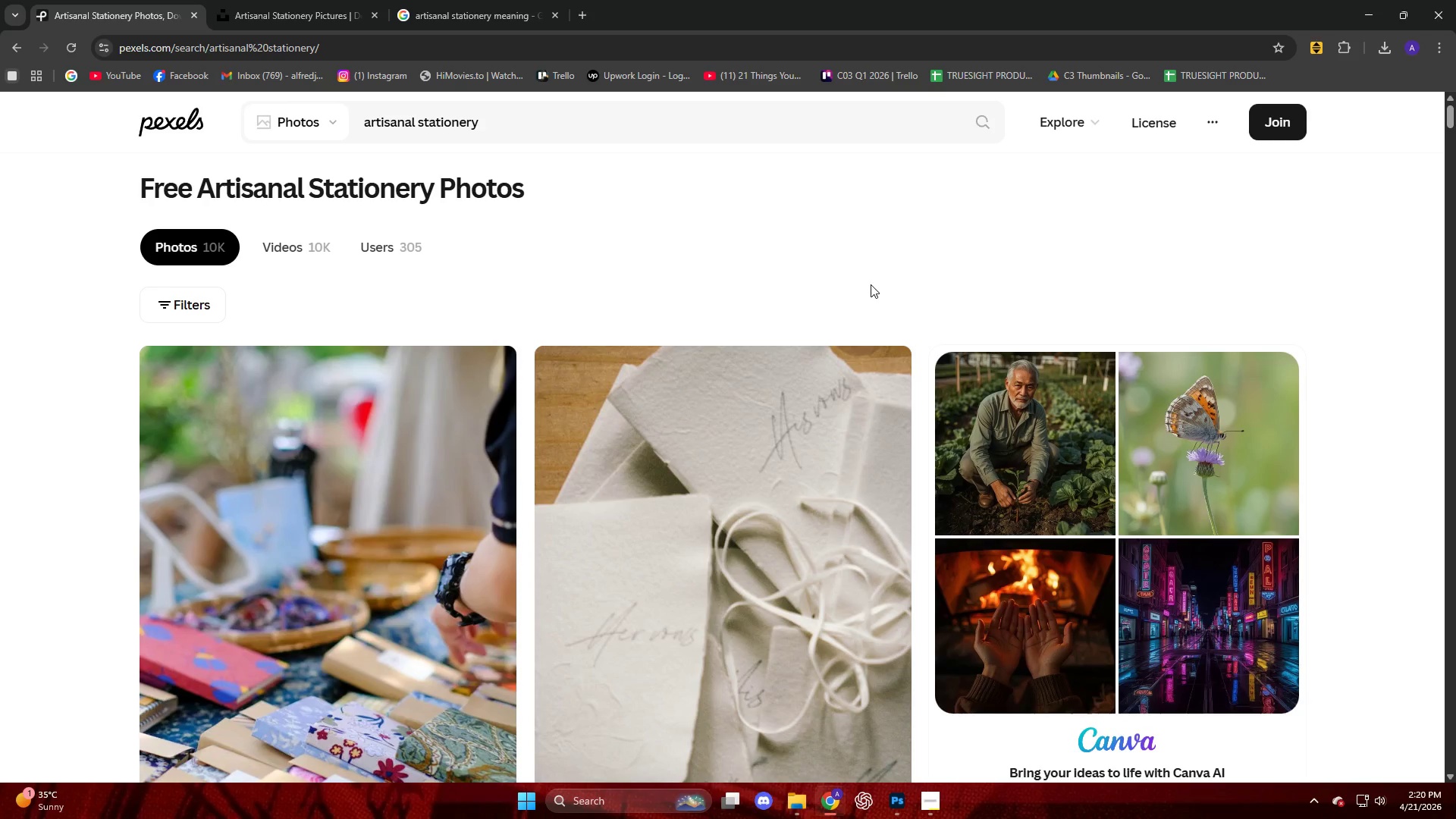 
wait(31.14)
 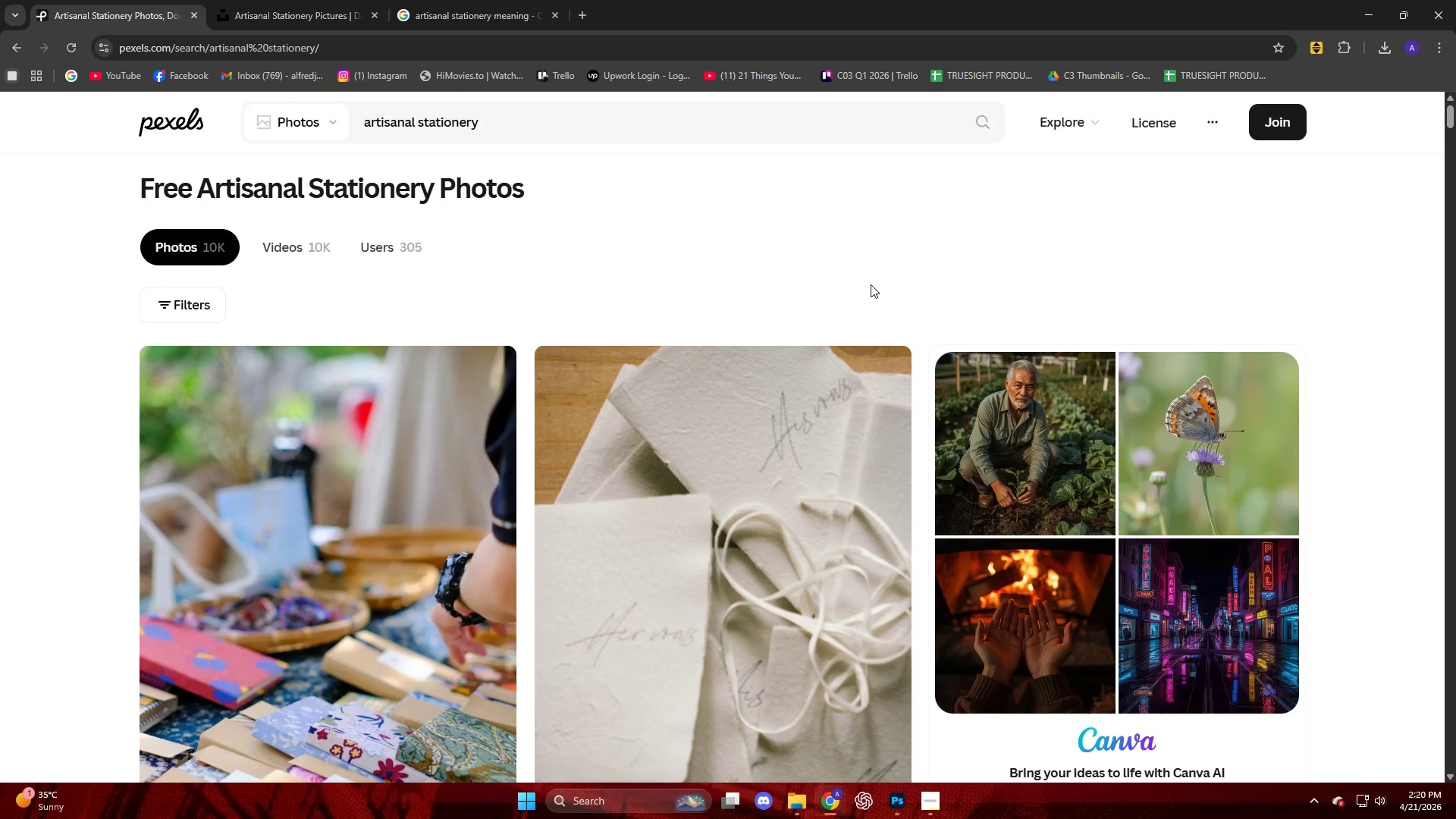 
scroll: coordinate [569, 587], scroll_direction: down, amount: 14.0
 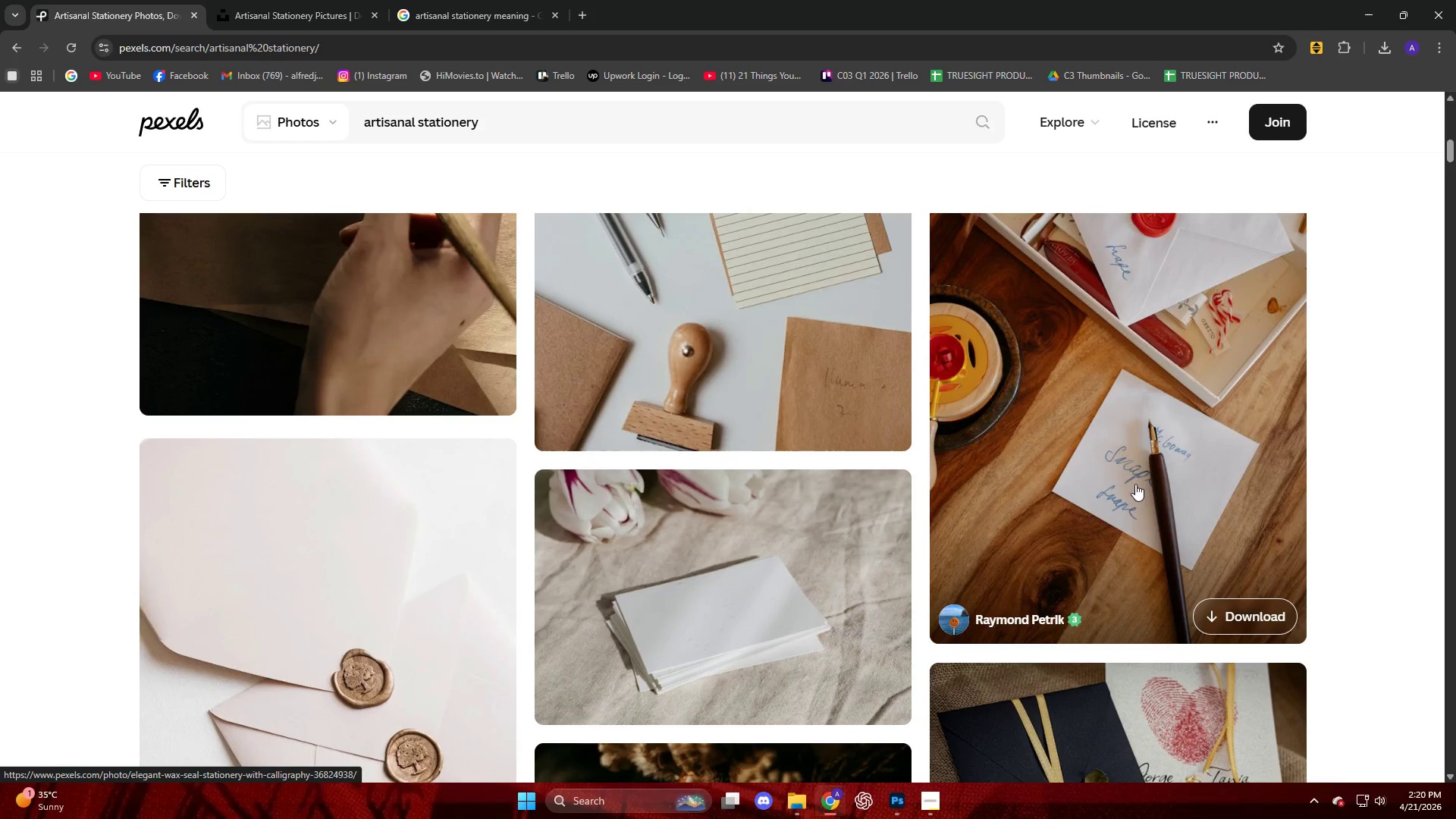 
left_click([1243, 610])
 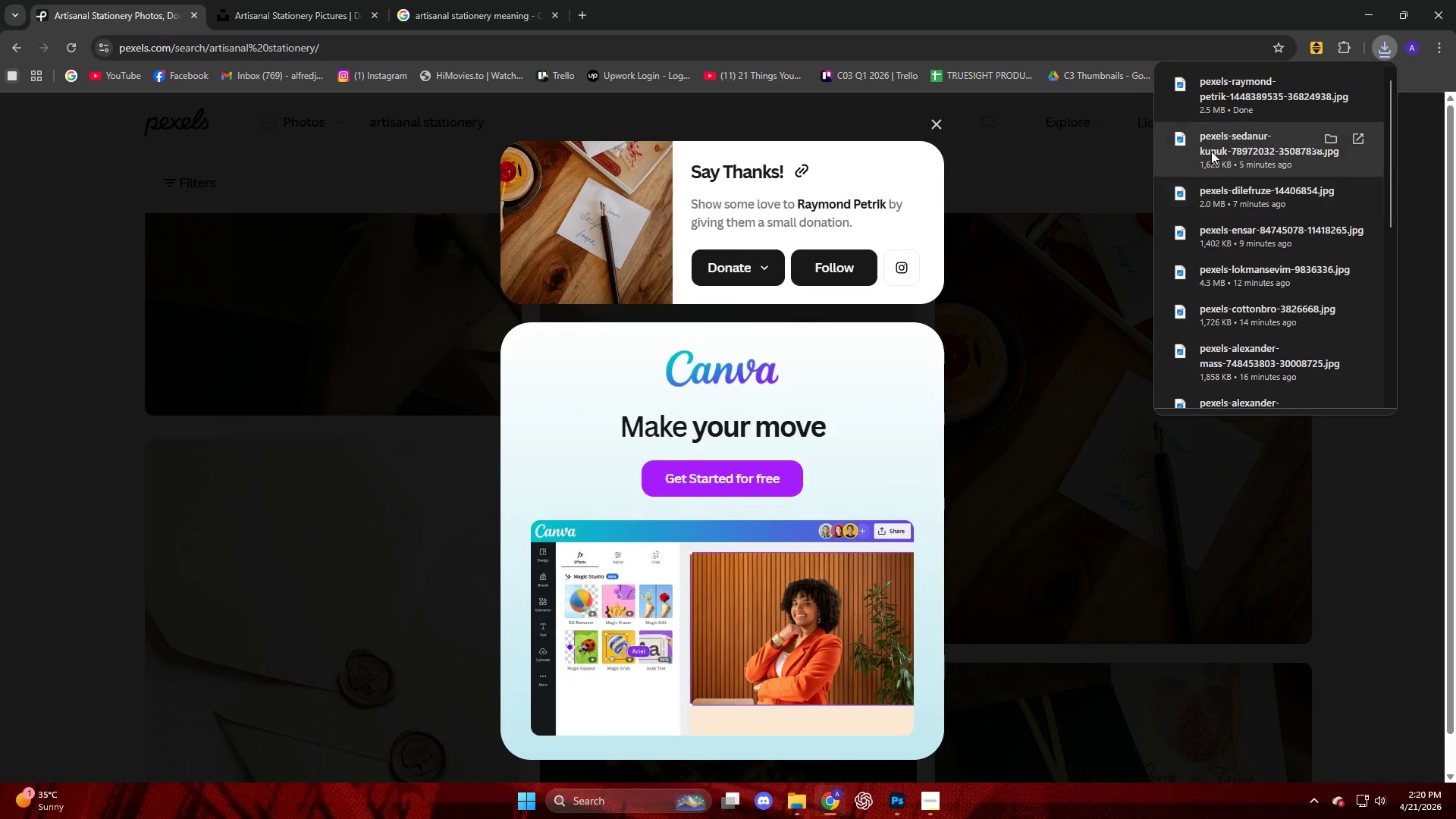 
left_click_drag(start_coordinate=[1229, 118], to_coordinate=[592, 474])
 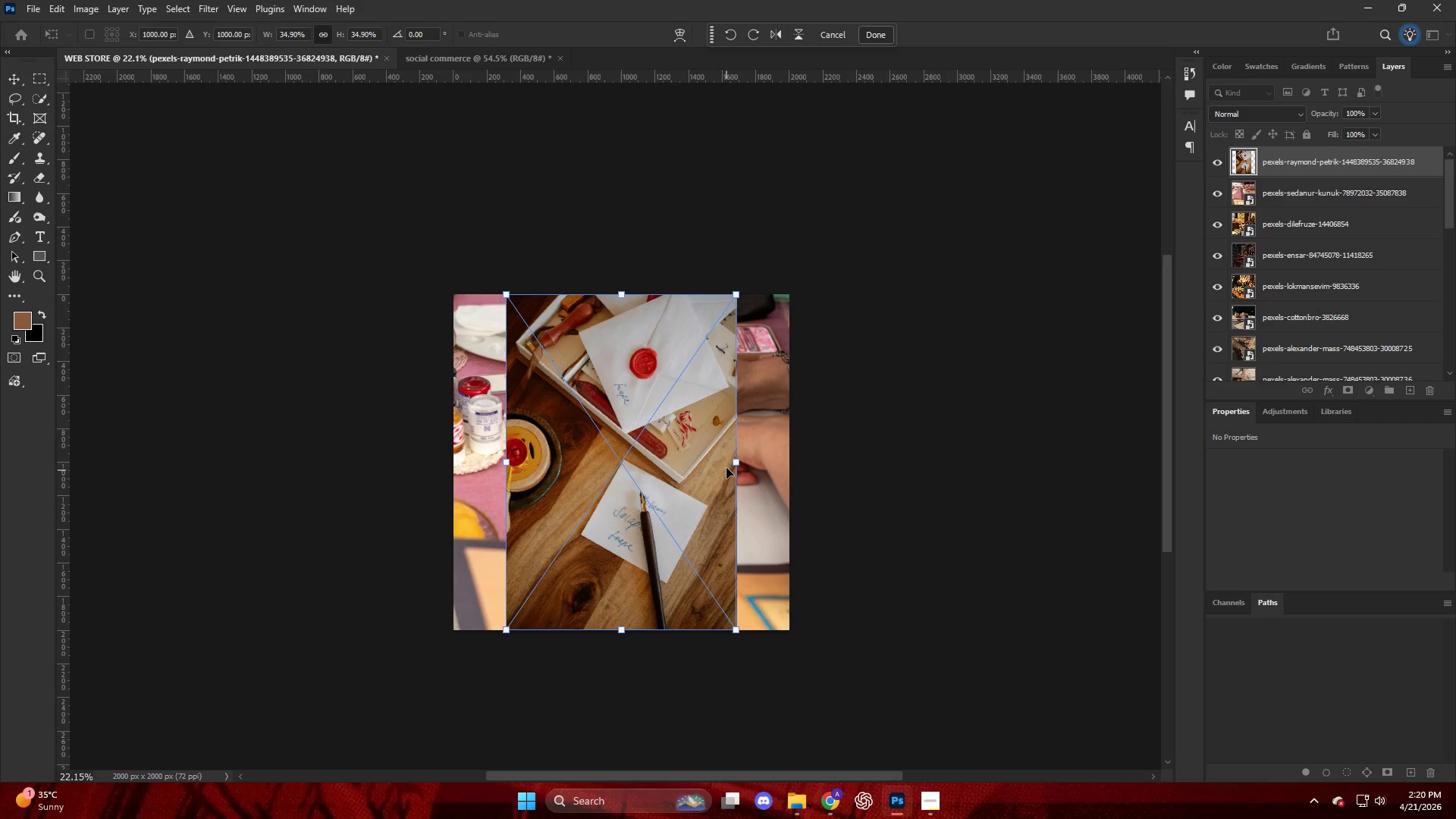 
left_click_drag(start_coordinate=[737, 461], to_coordinate=[785, 460])
 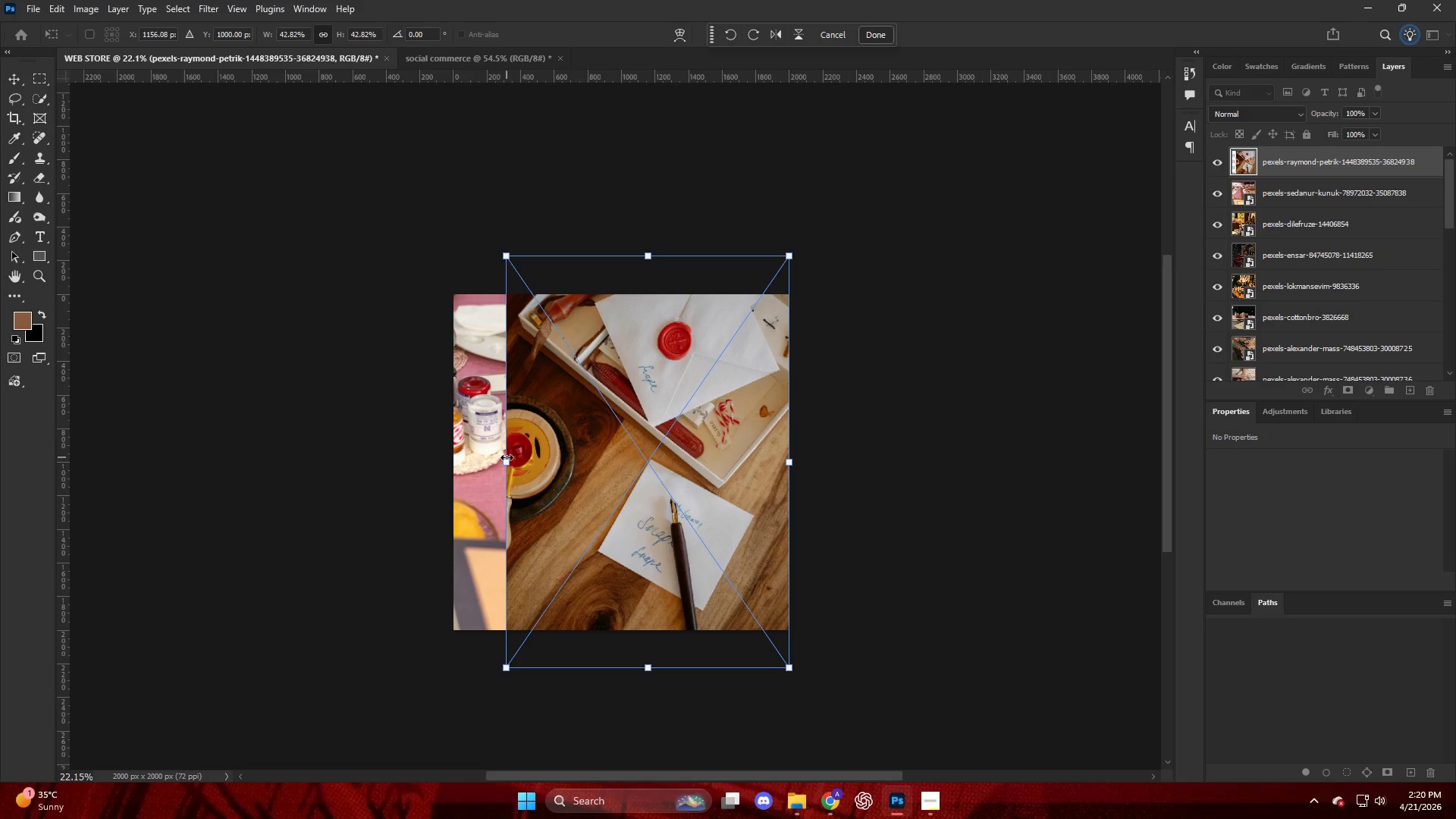 
left_click_drag(start_coordinate=[507, 461], to_coordinate=[453, 475])
 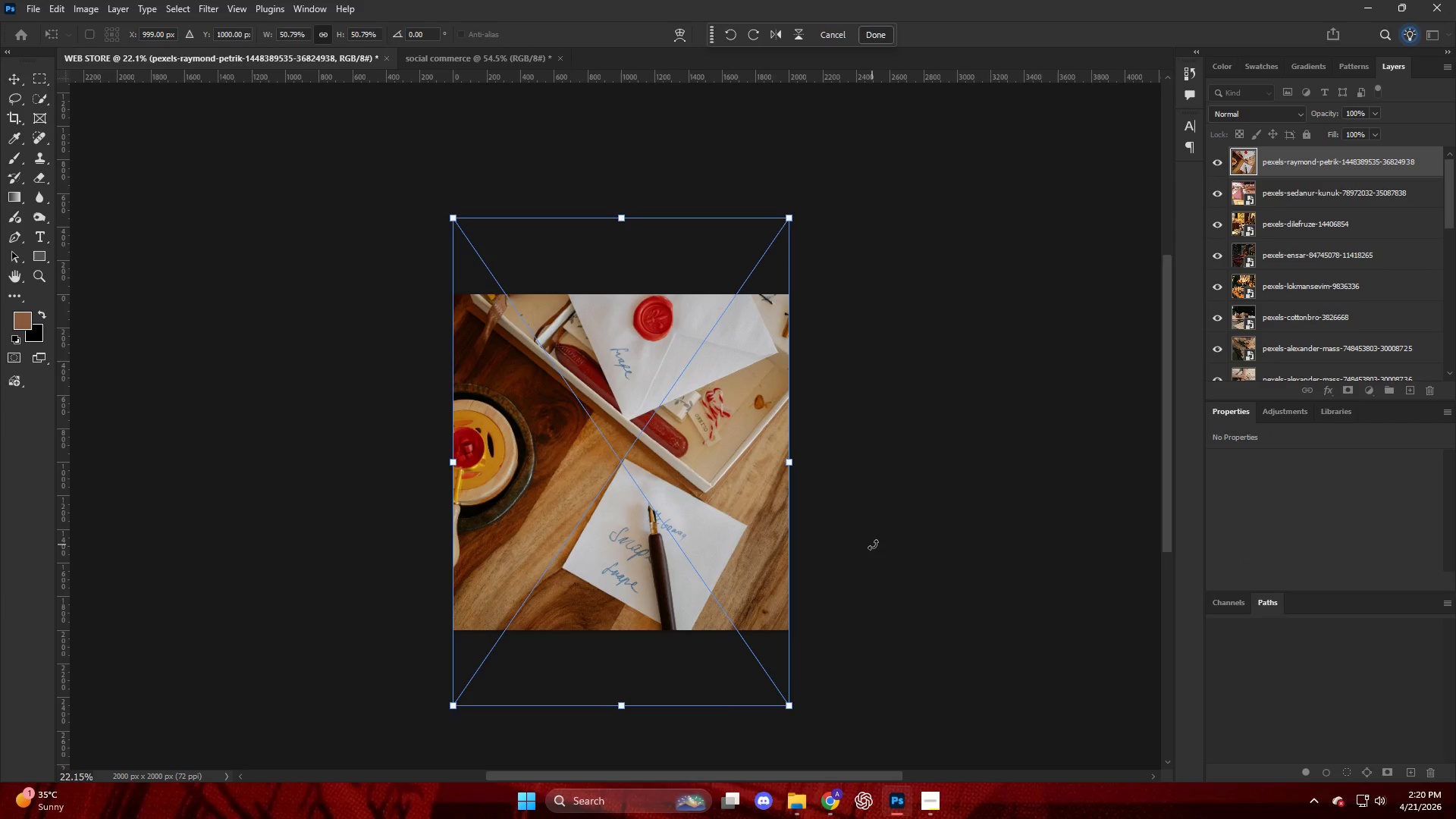 
left_click([873, 544])
 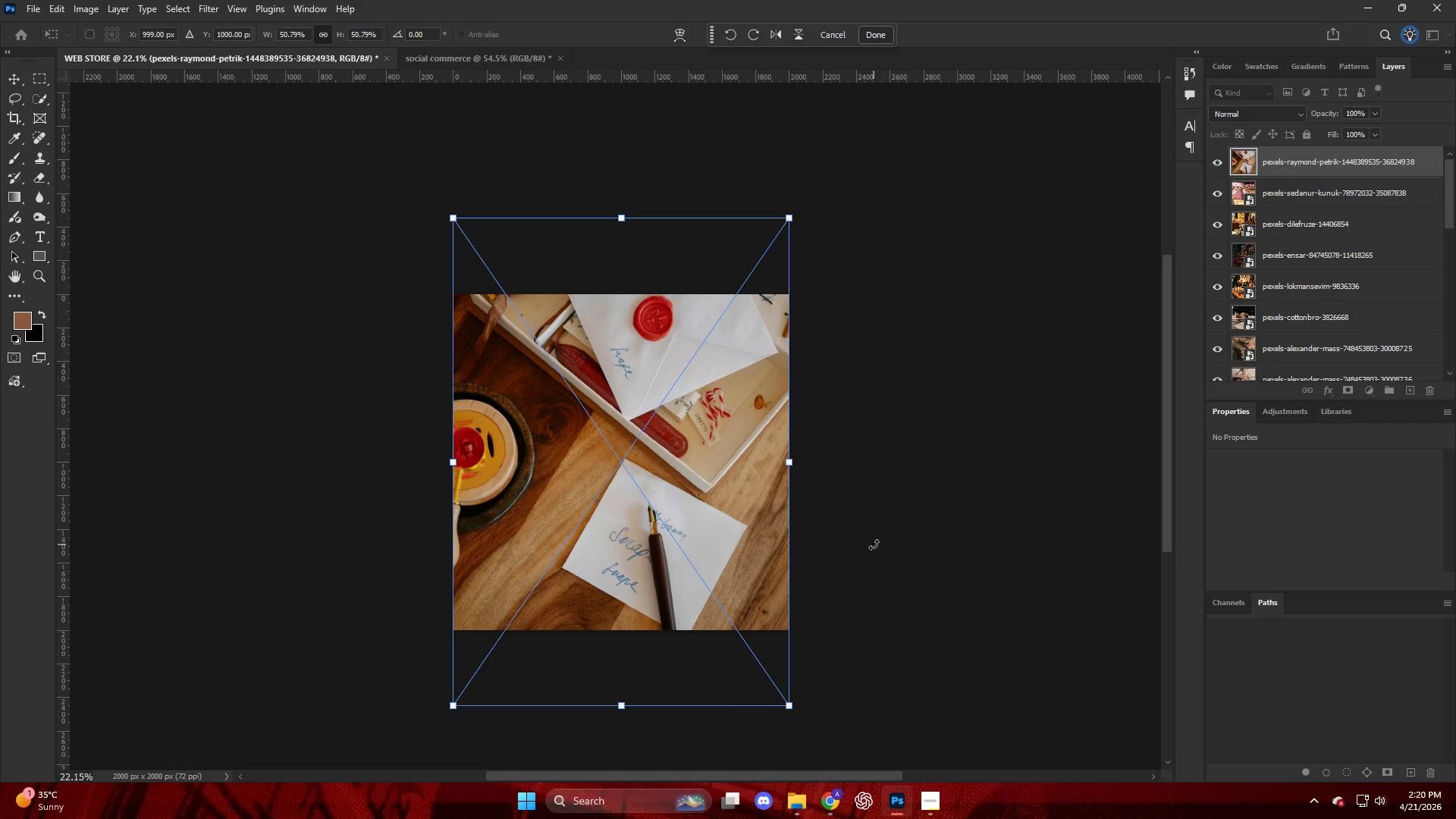 
key(Enter)
 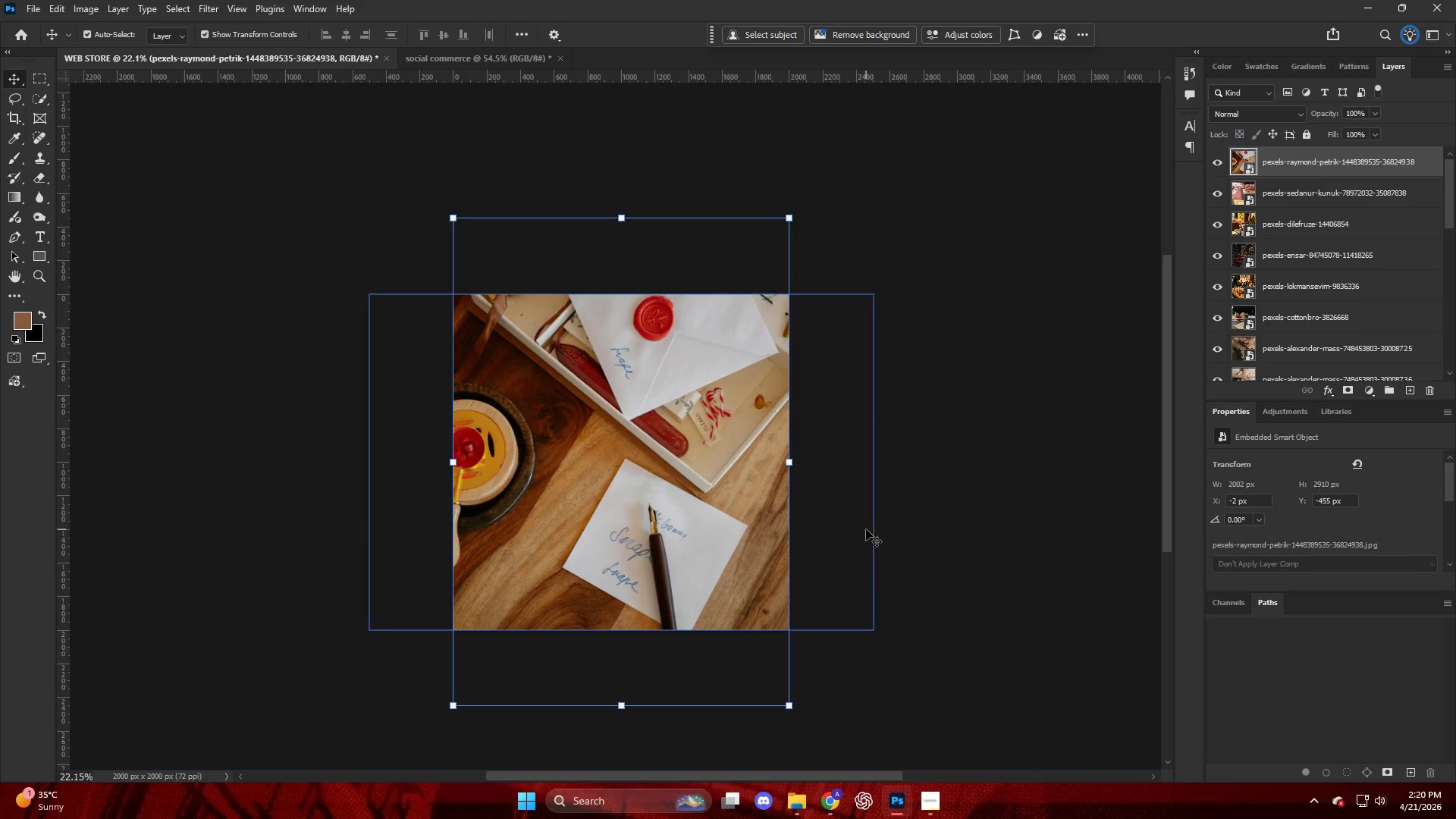 
left_click([912, 638])
 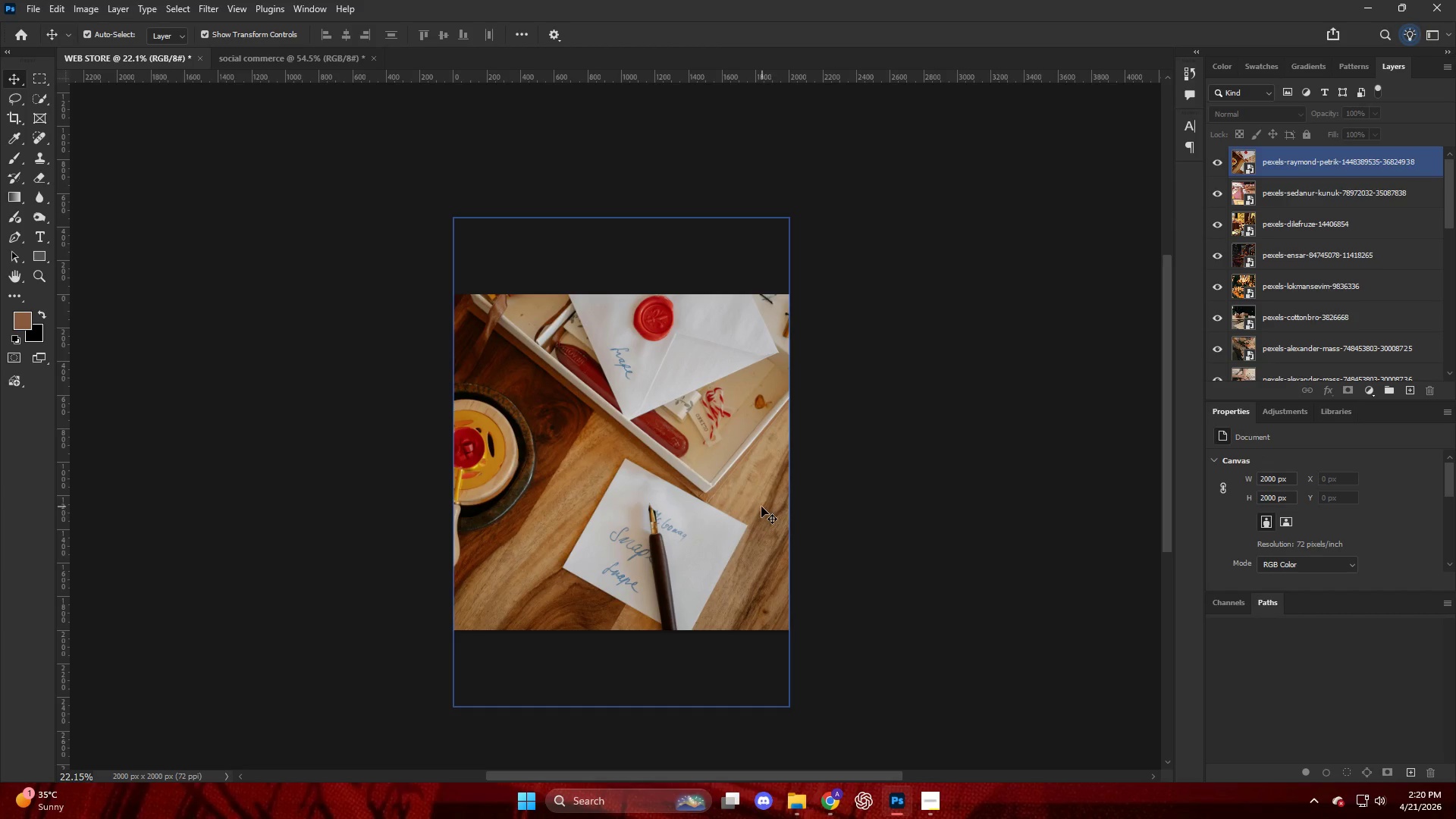 
wait(5.95)
 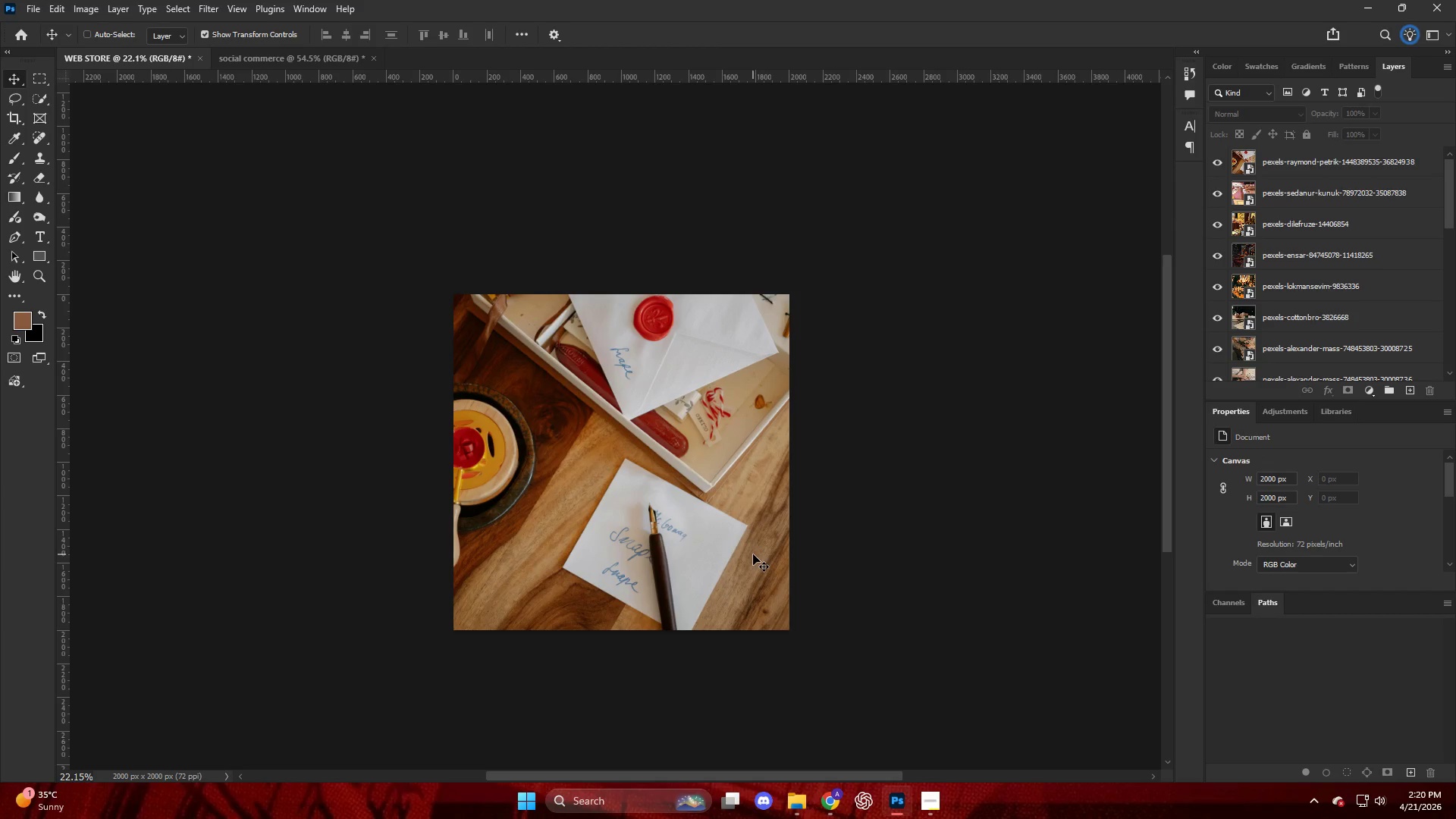 
key(Alt+Control+Shift+W)
 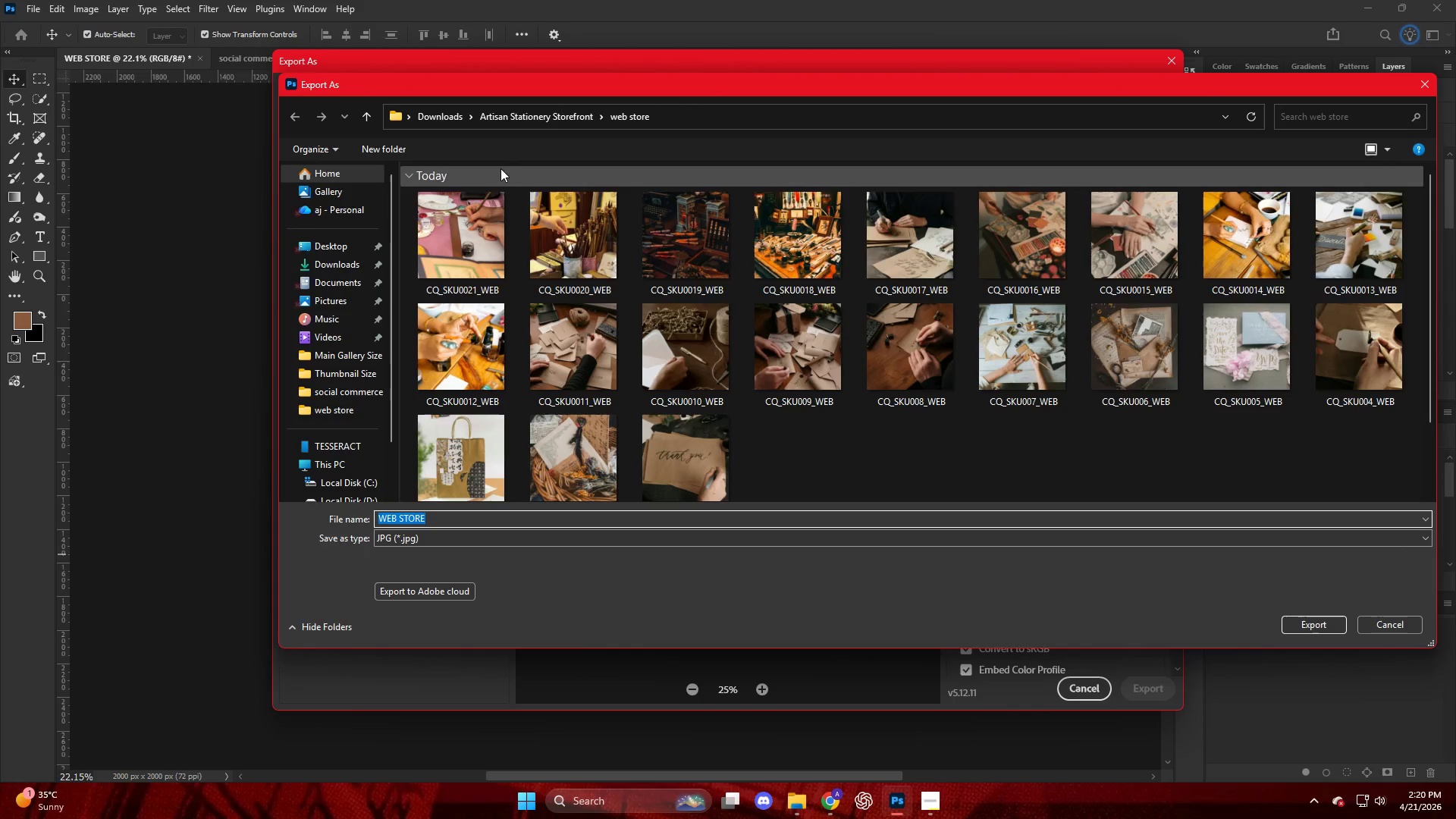 
left_click([457, 275])
 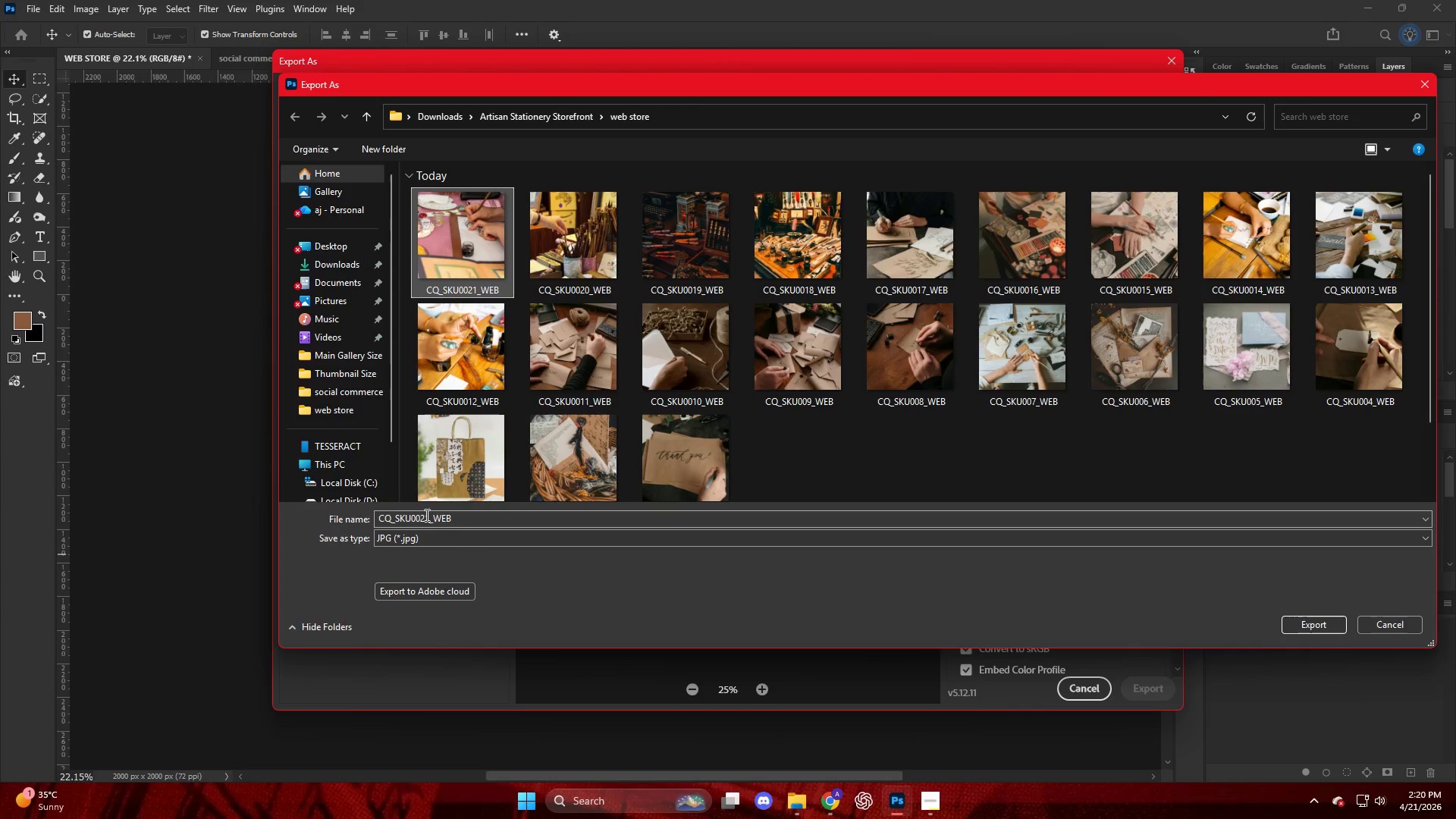 
left_click([427, 519])
 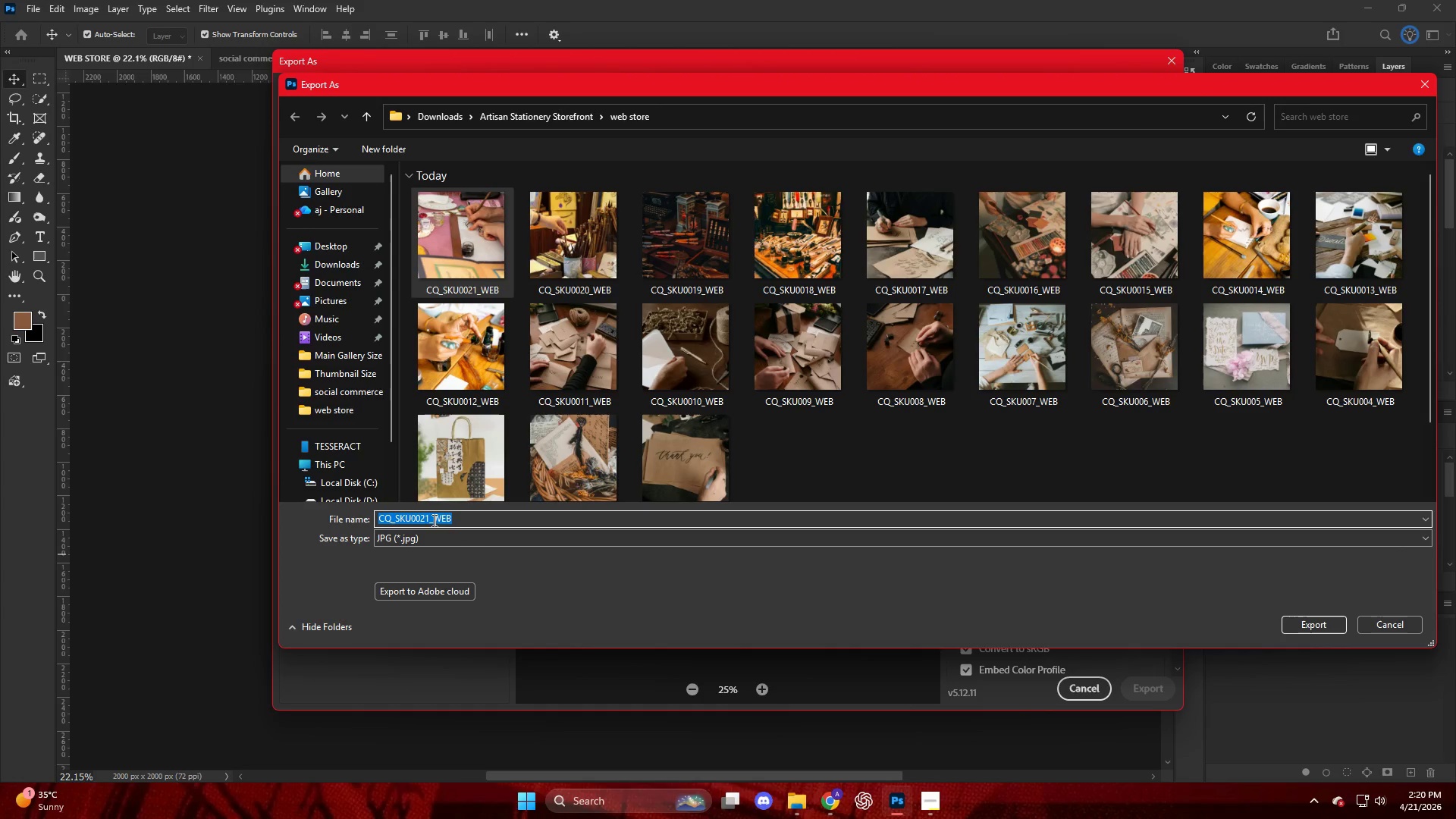 
left_click([430, 519])
 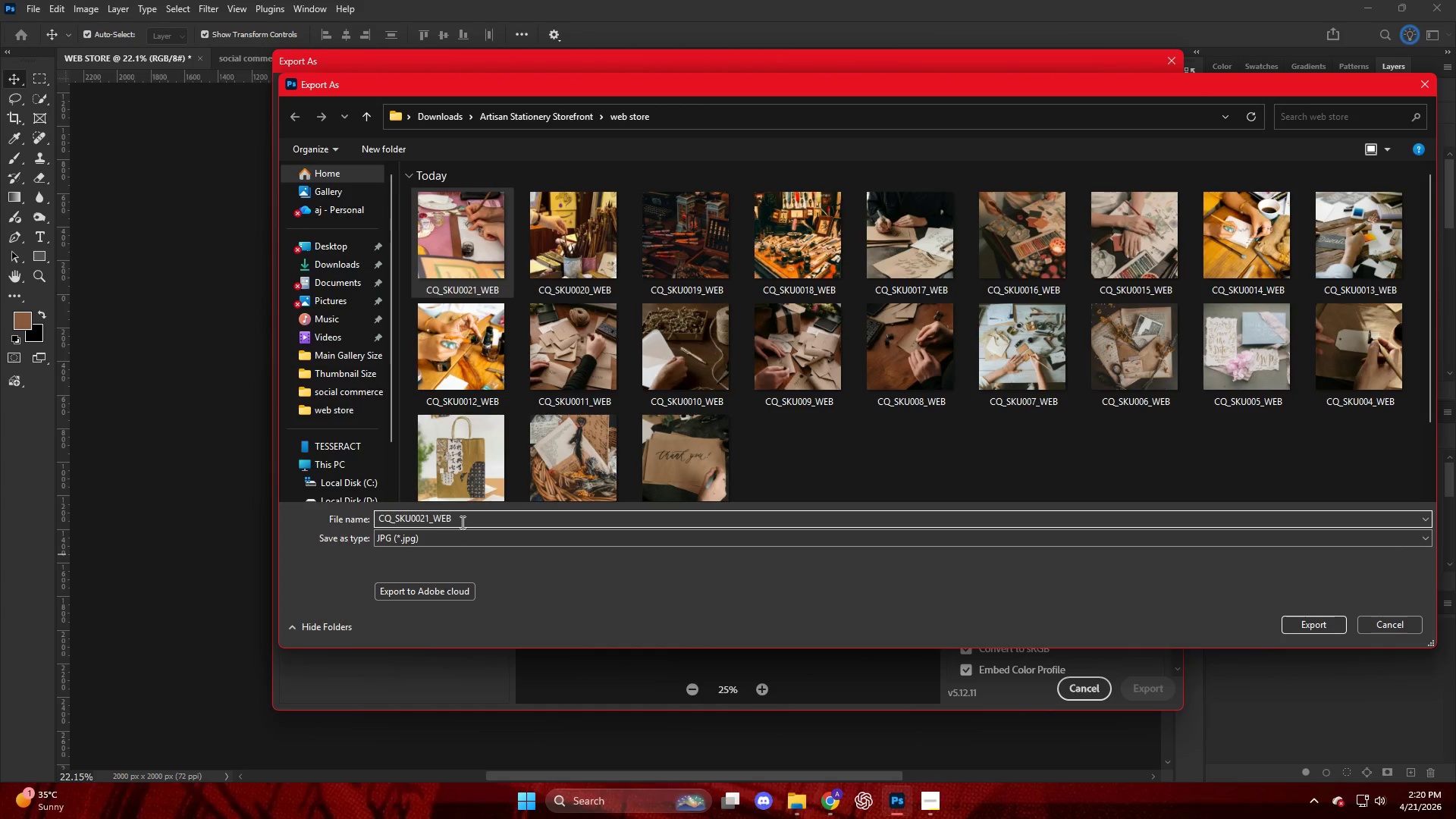 
key(Backspace)
 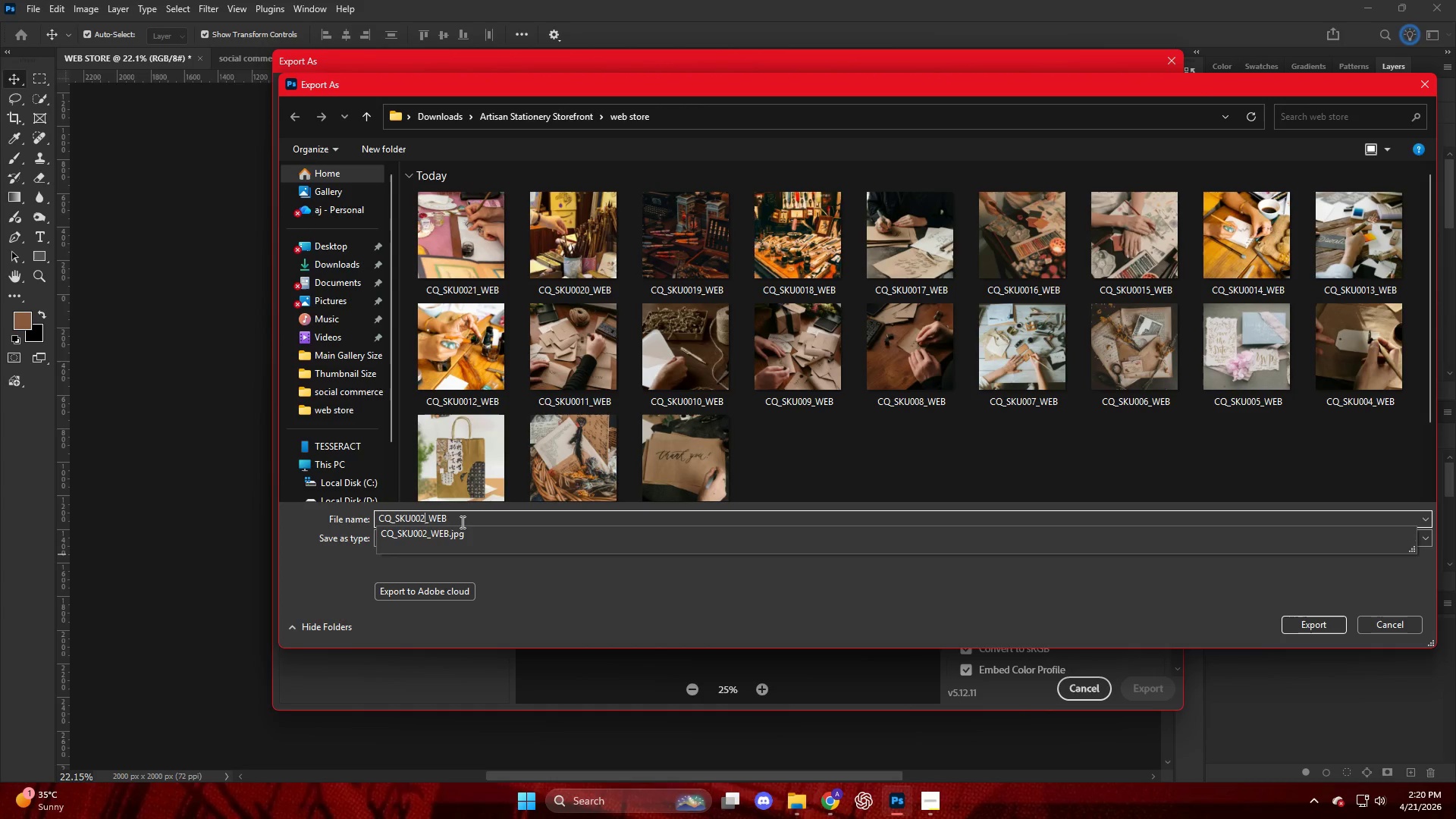 
key(Numpad2)
 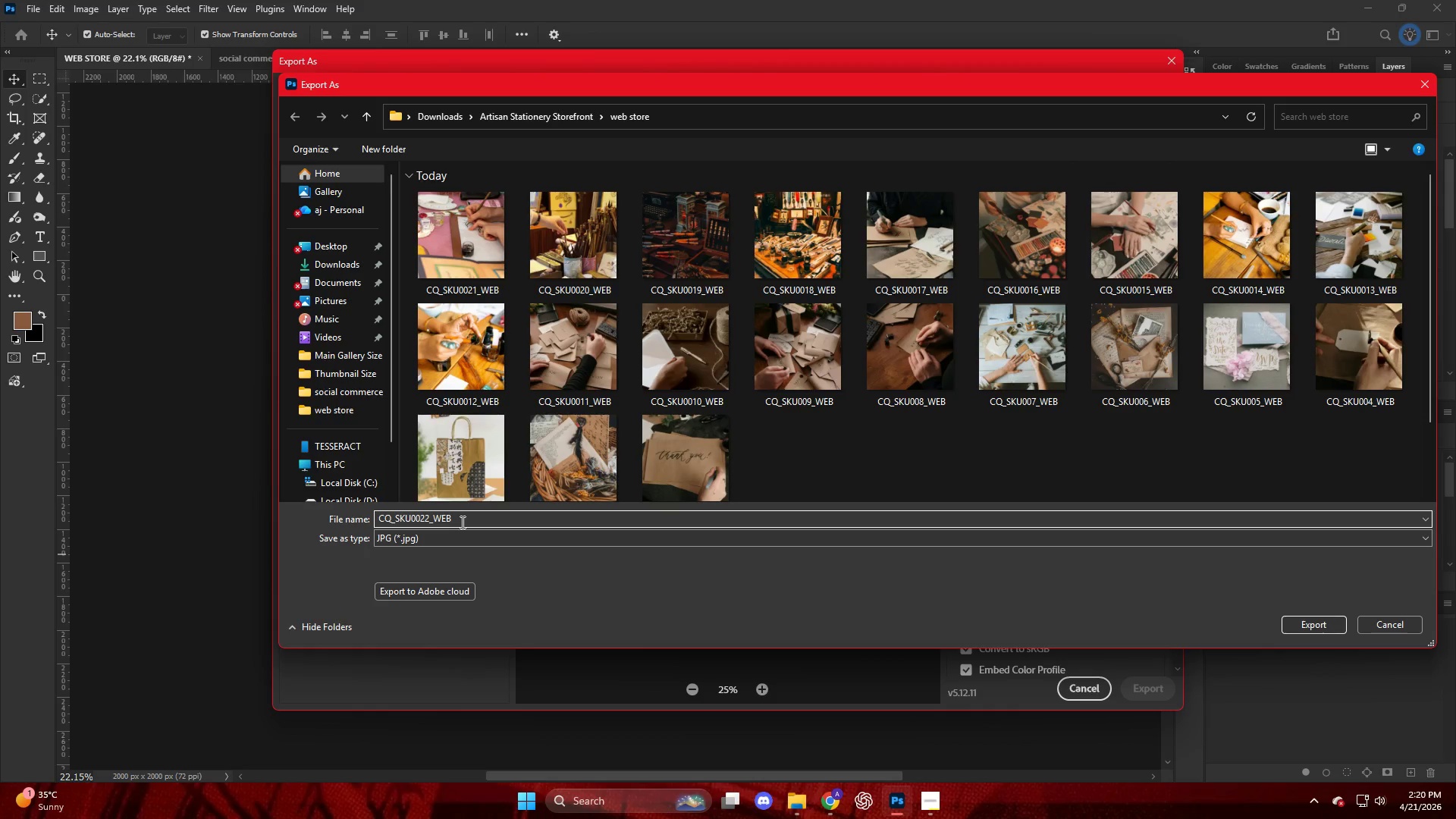 
key(NumpadEnter)
 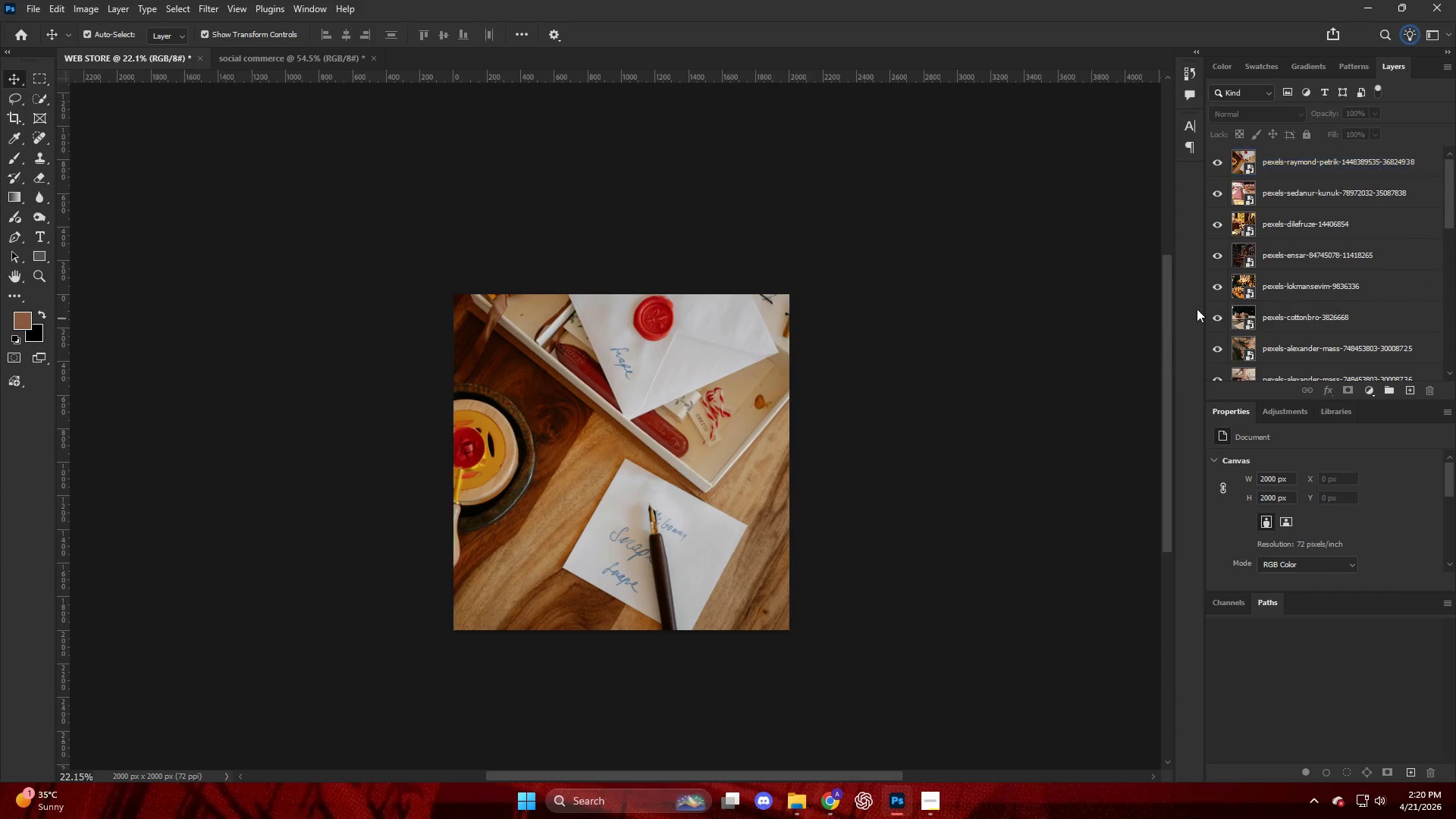 
left_click_drag(start_coordinate=[1304, 165], to_coordinate=[778, 440])
 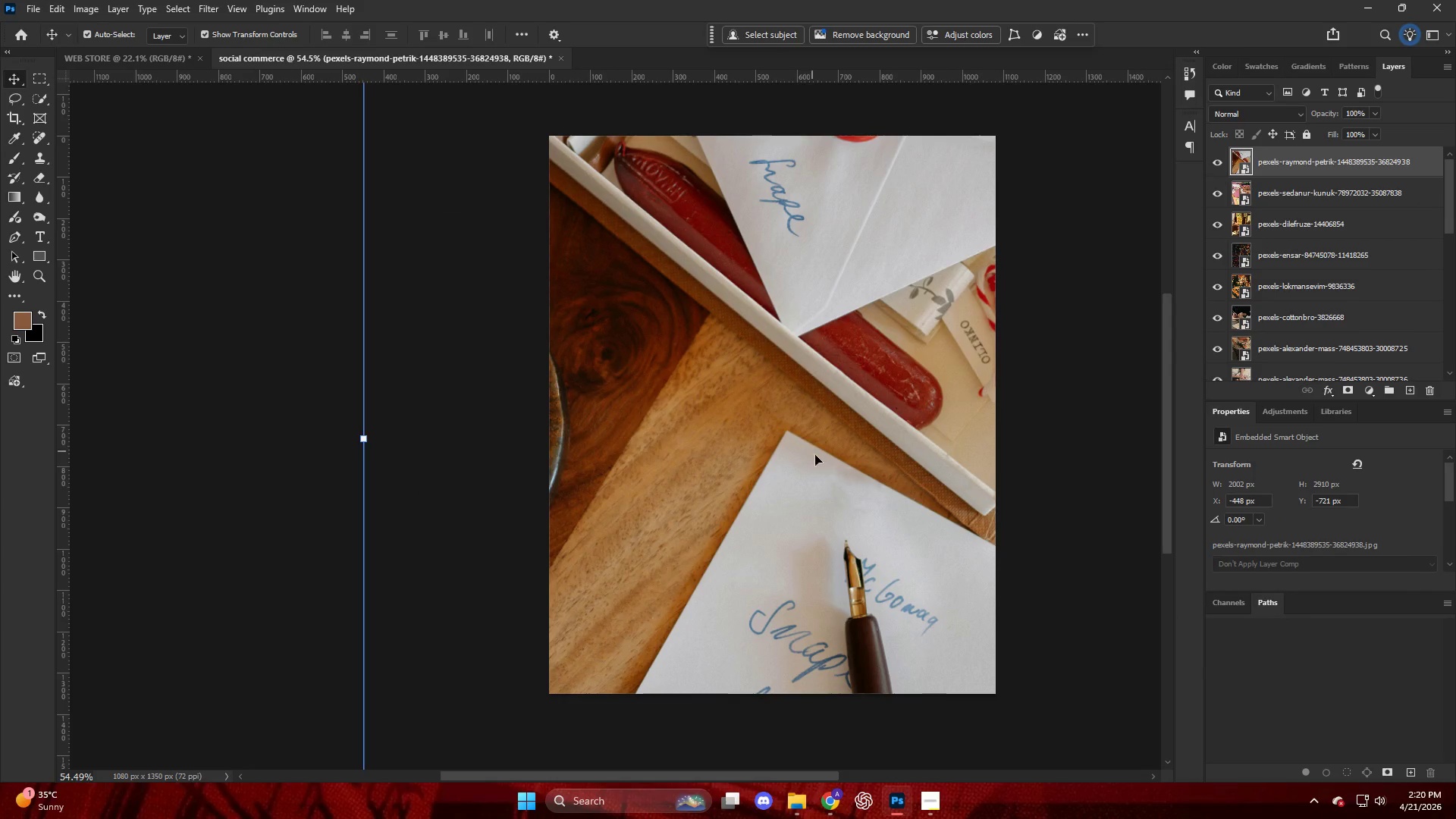 
hold_key(key=AltLeft, duration=0.66)
scroll: coordinate [848, 471], scroll_direction: down, amount: 11.0
 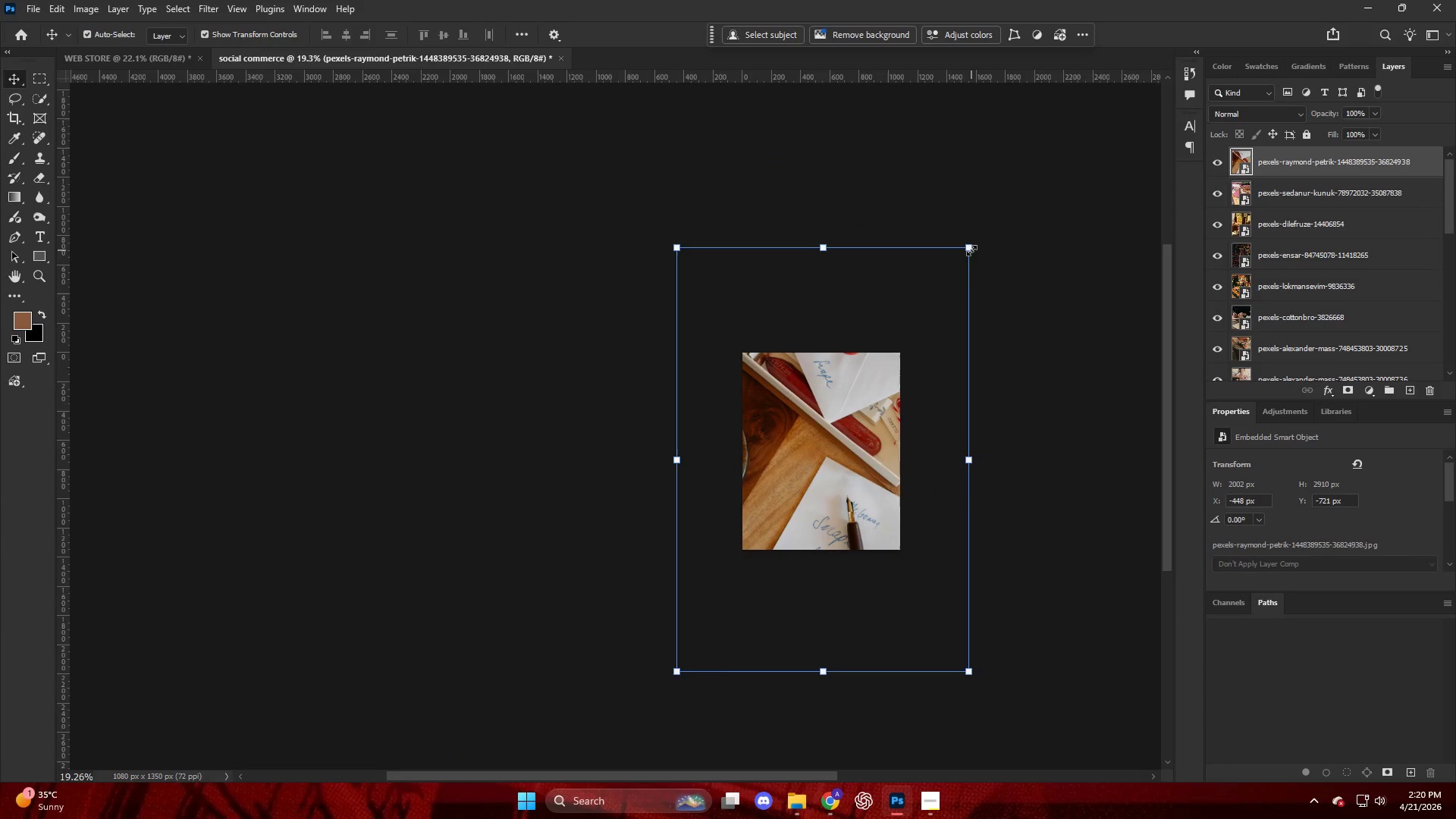 
left_click_drag(start_coordinate=[971, 251], to_coordinate=[815, 496])
 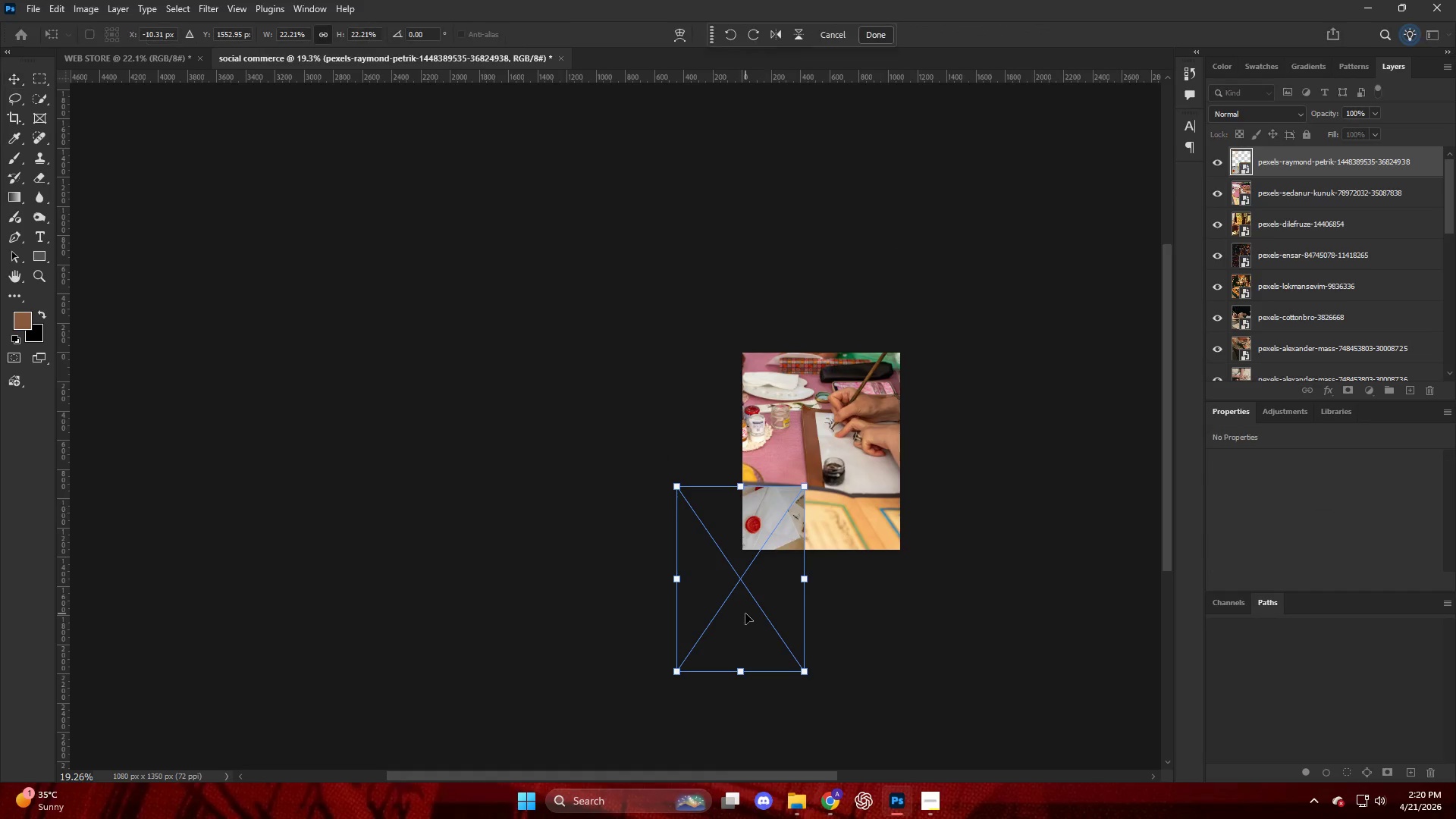 
left_click_drag(start_coordinate=[745, 613], to_coordinate=[801, 506])
 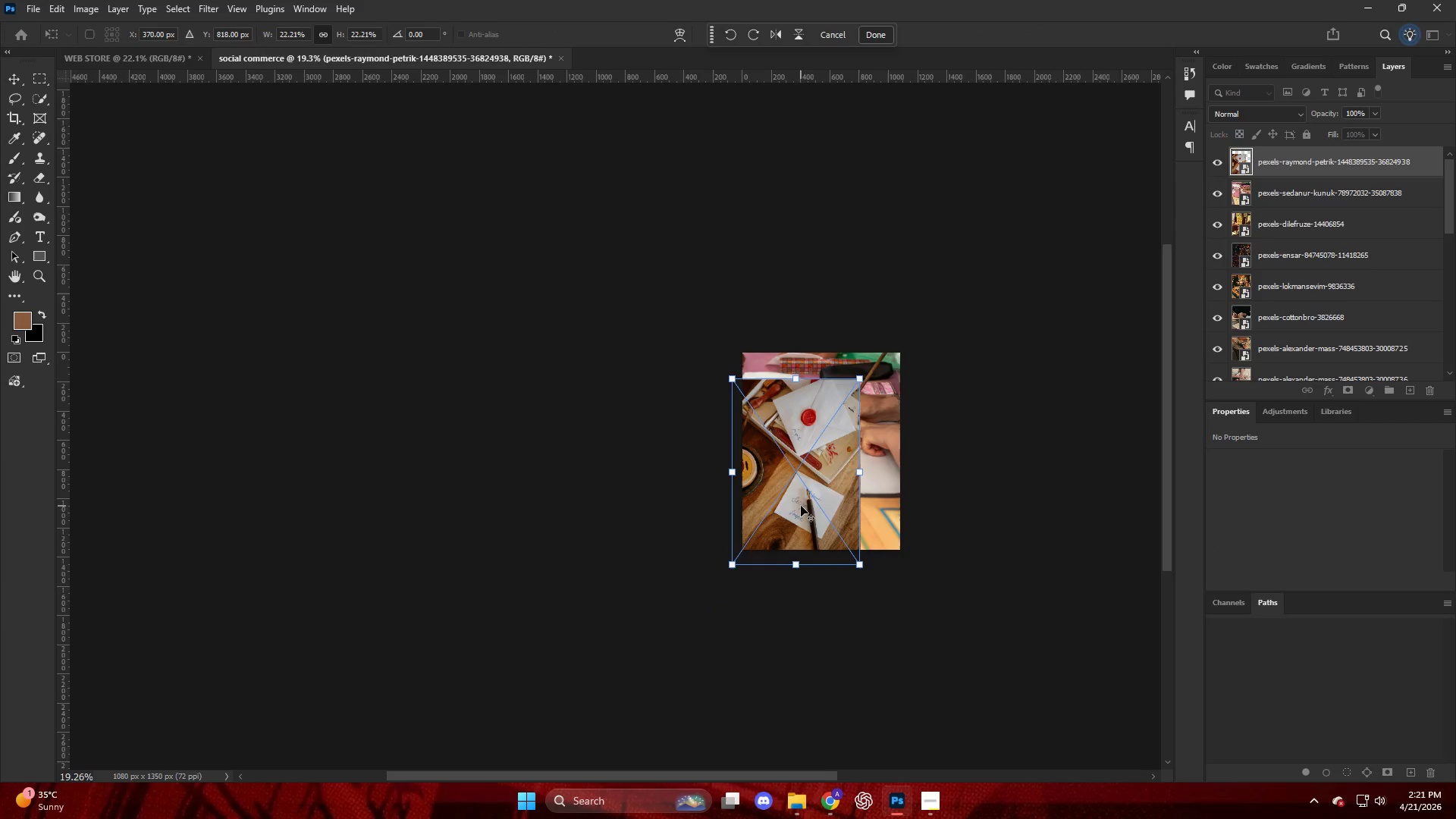 
hold_key(key=AltLeft, duration=0.41)
 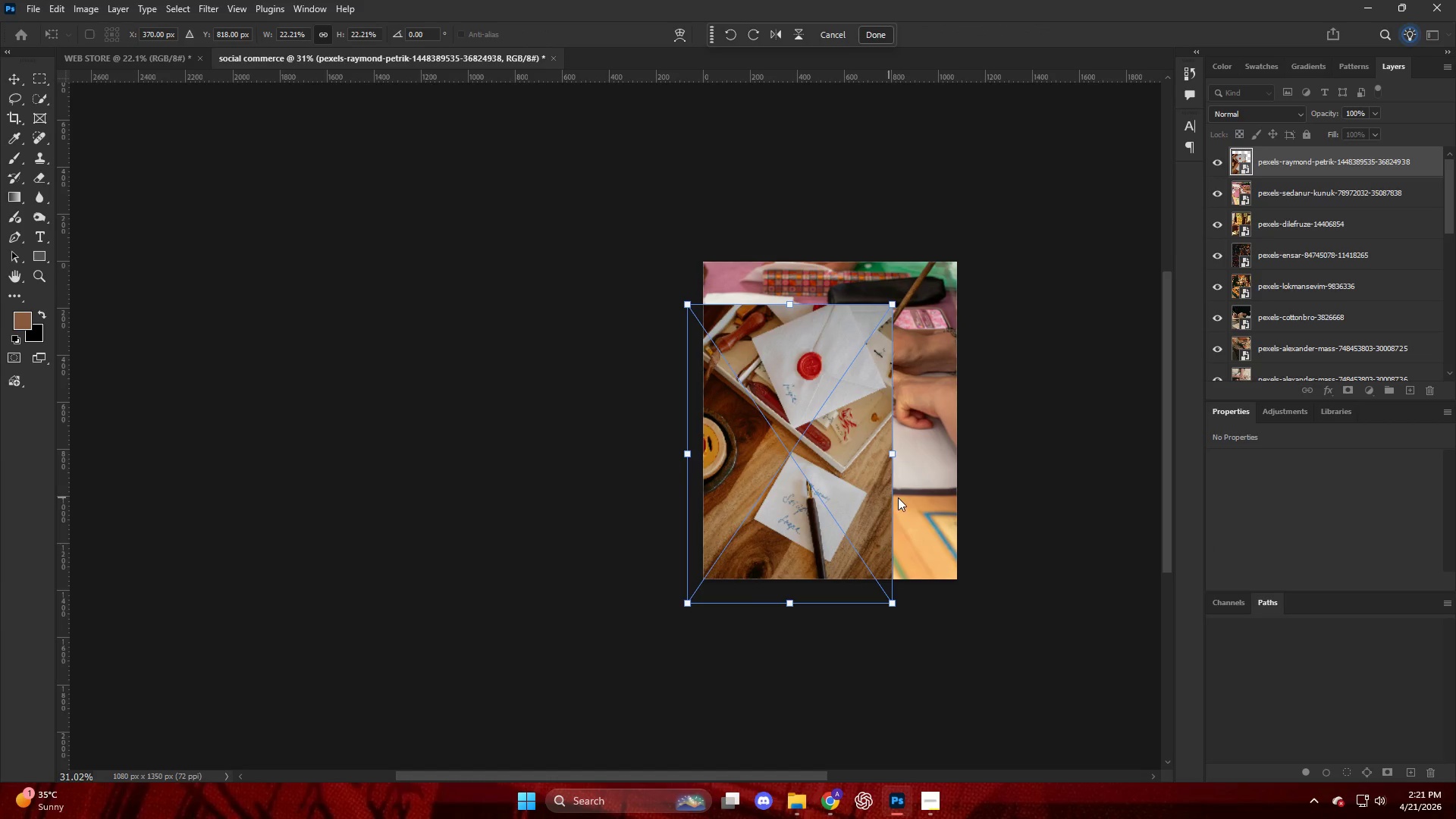 
hold_key(key=AltLeft, duration=0.45)
 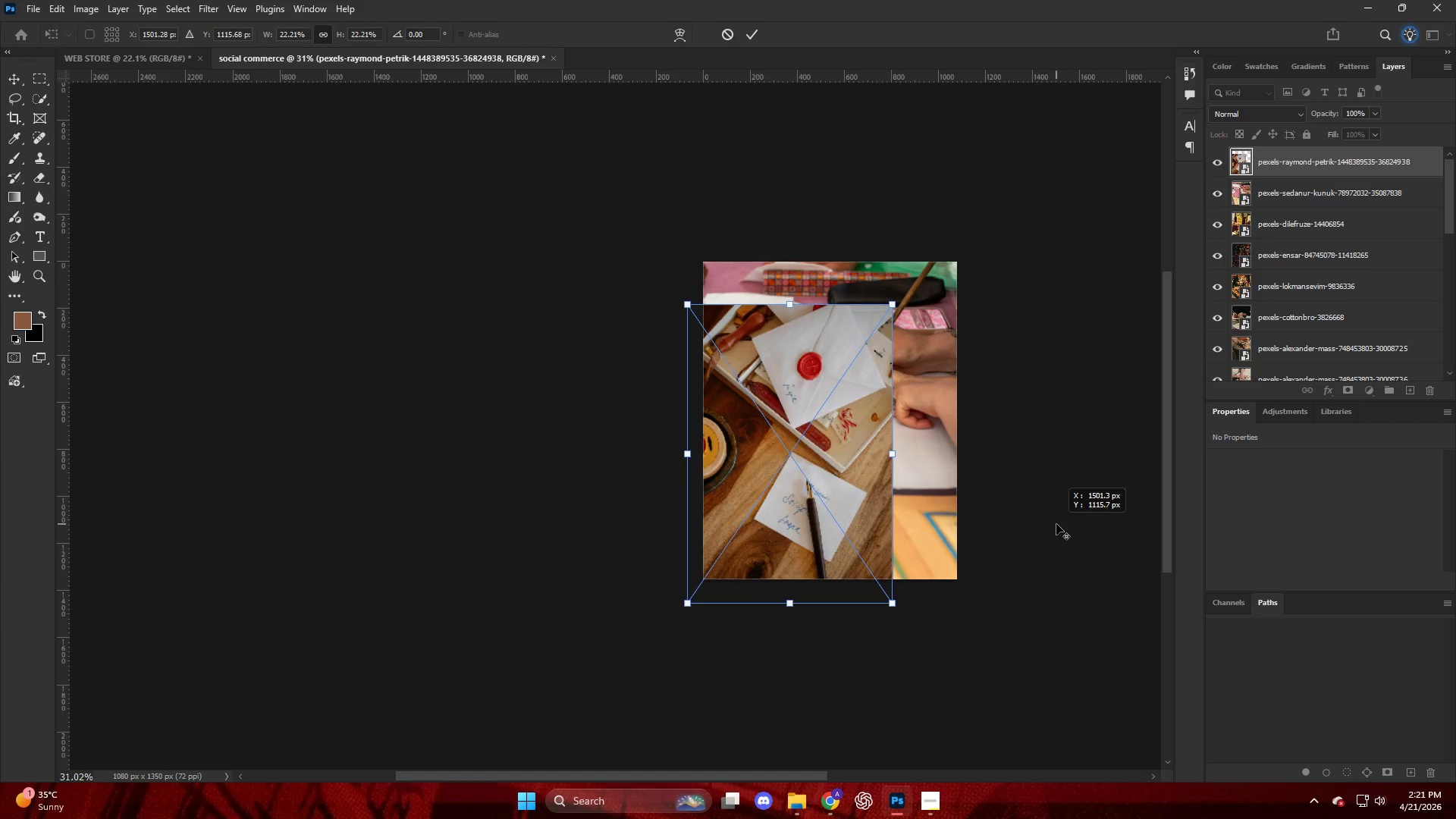 
scroll: coordinate [889, 497], scroll_direction: up, amount: 9.0
 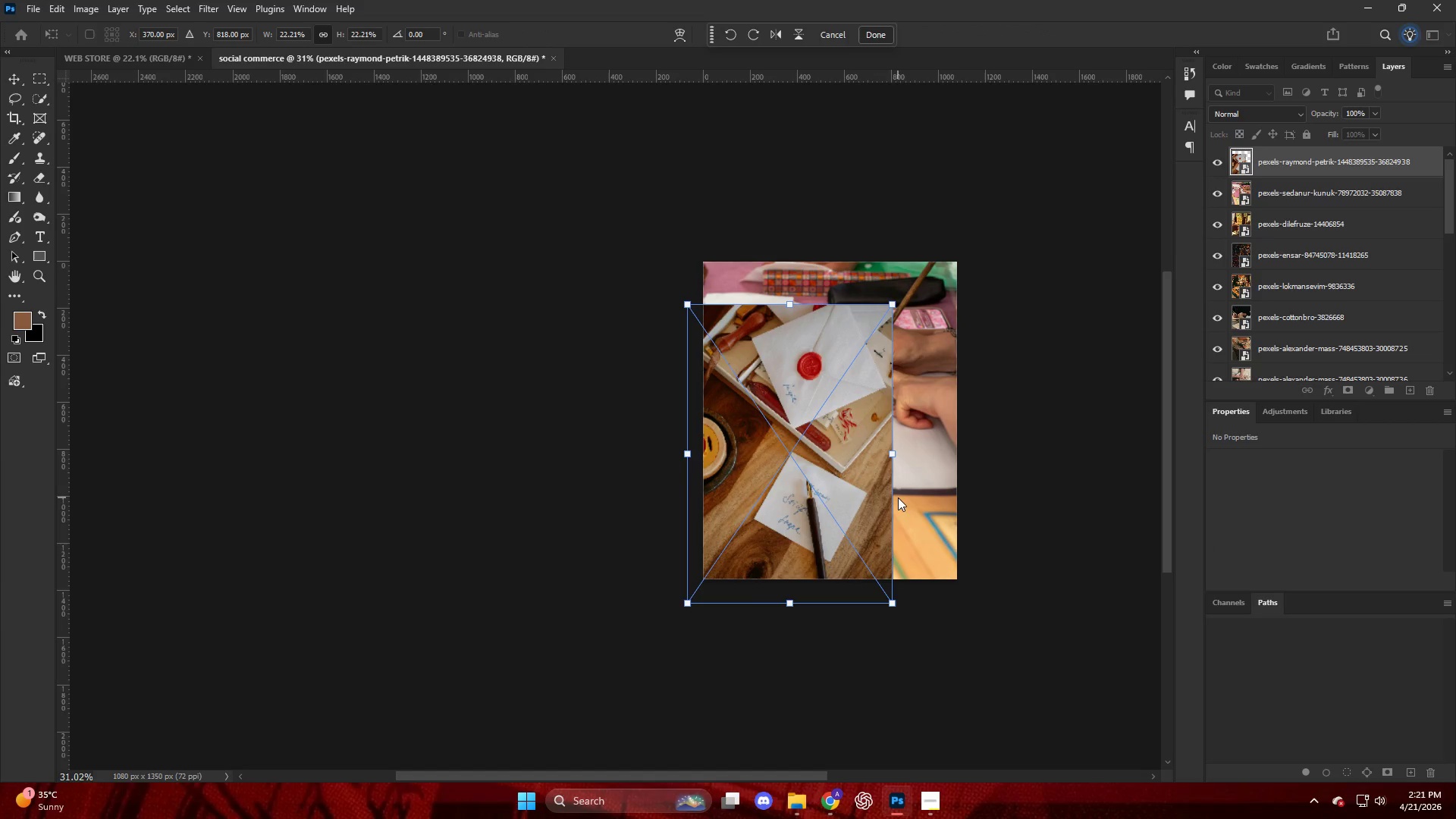 
key(Alt+AltLeft)
 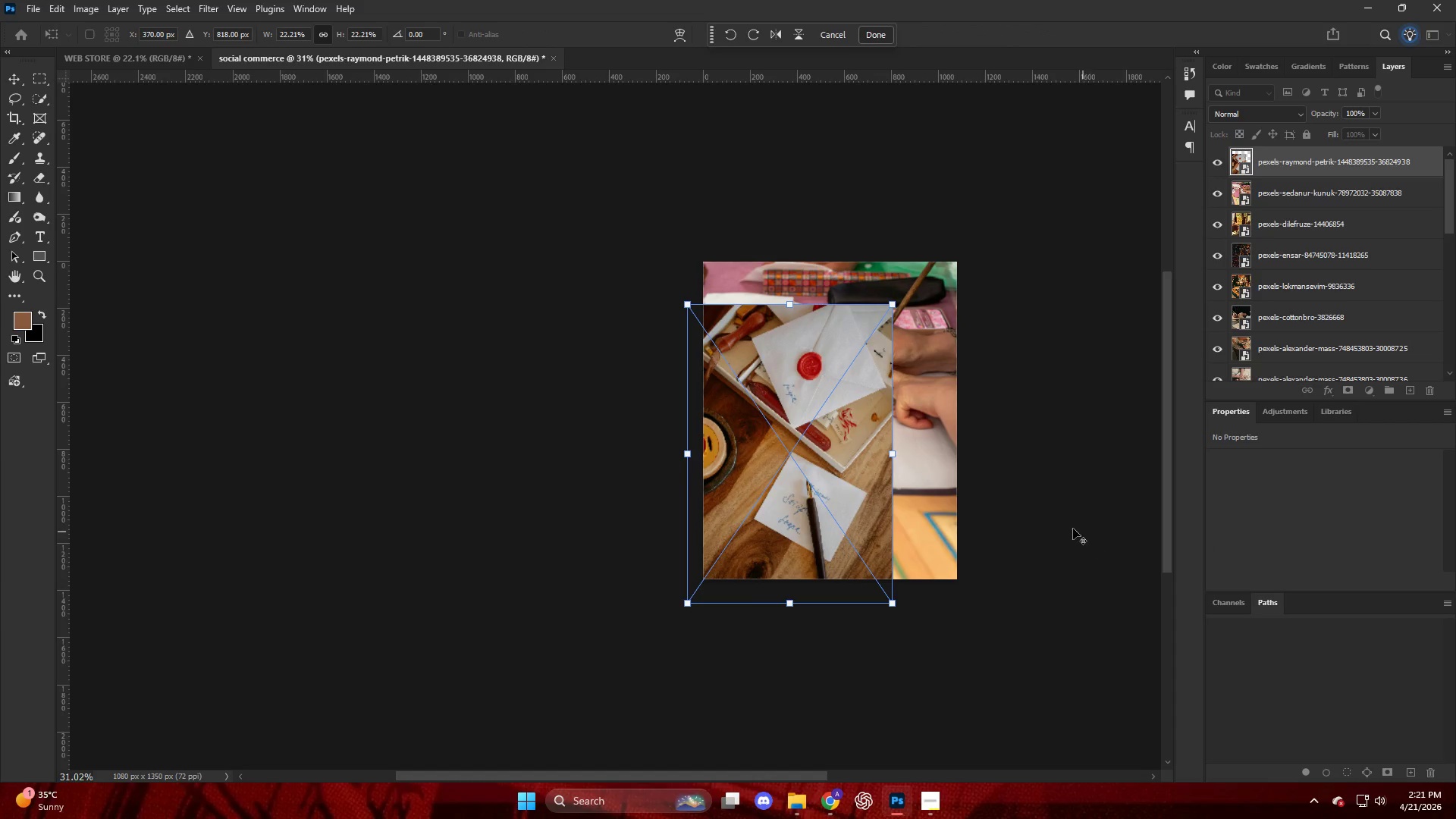 
scroll: coordinate [956, 505], scroll_direction: up, amount: 4.0
 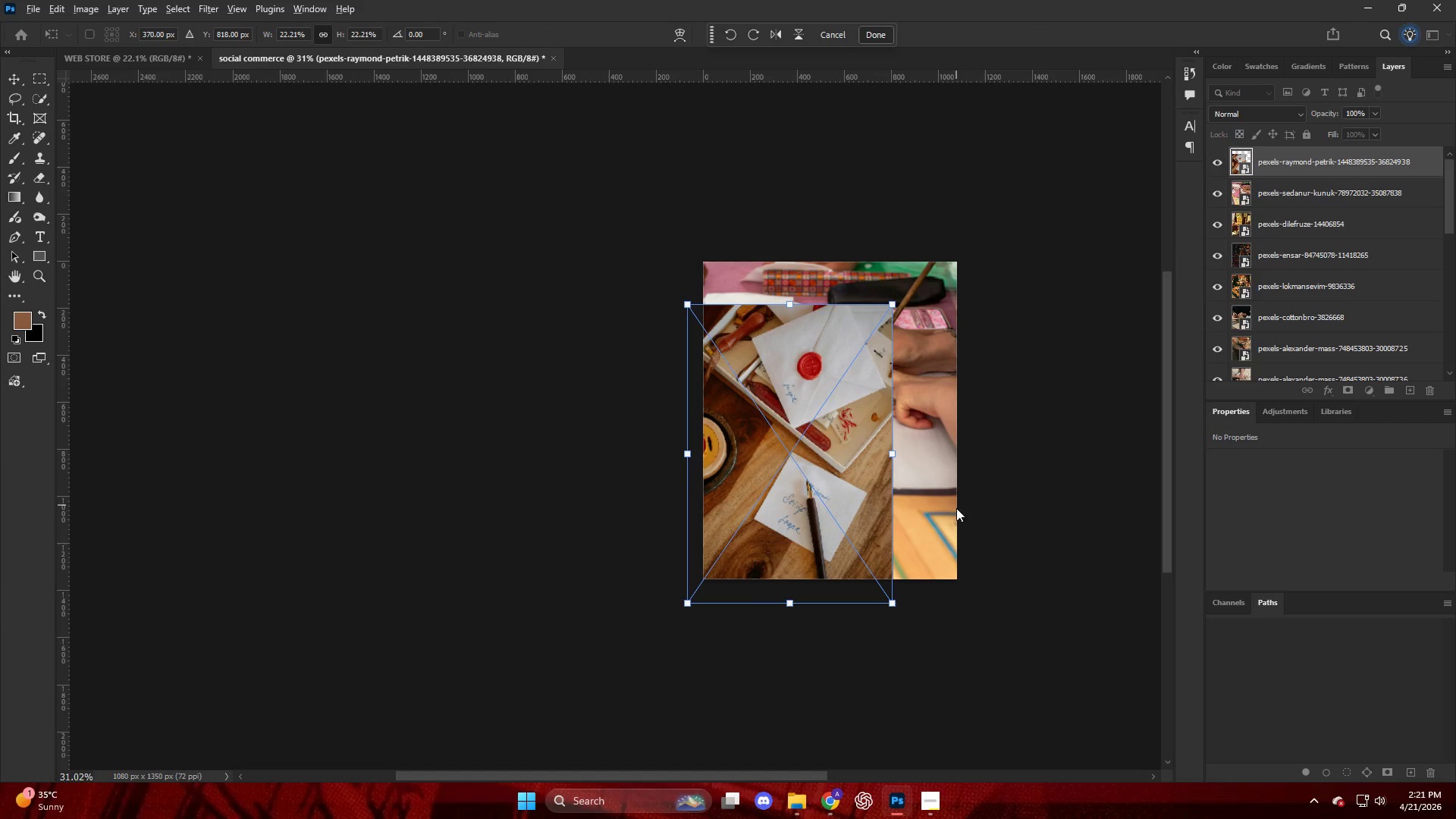 
left_click([1056, 524])
 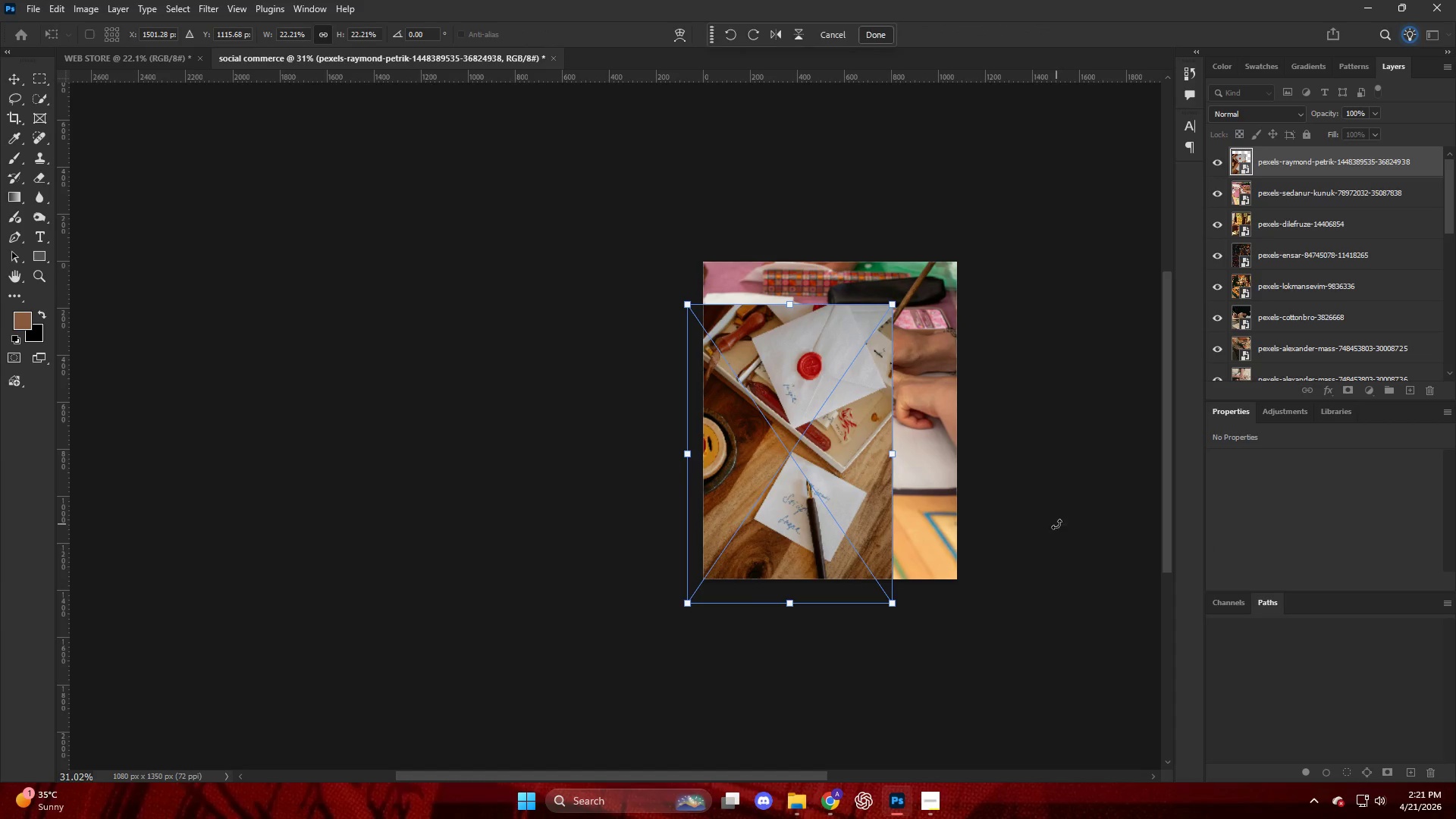 
hold_key(key=AltLeft, duration=0.47)
scroll: coordinate [1055, 522], scroll_direction: up, amount: 5.0
 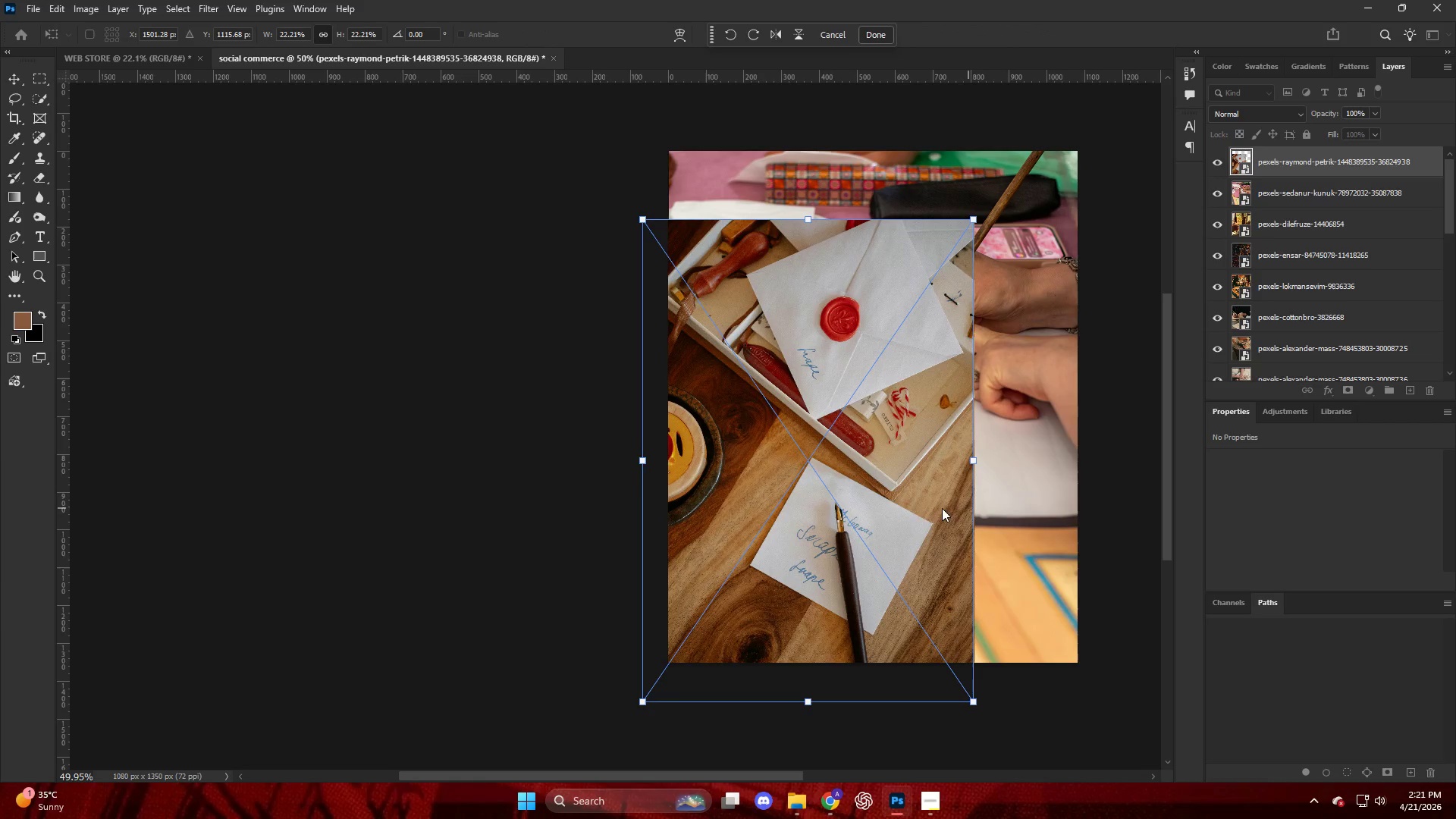 
left_click_drag(start_coordinate=[912, 508], to_coordinate=[934, 472])
 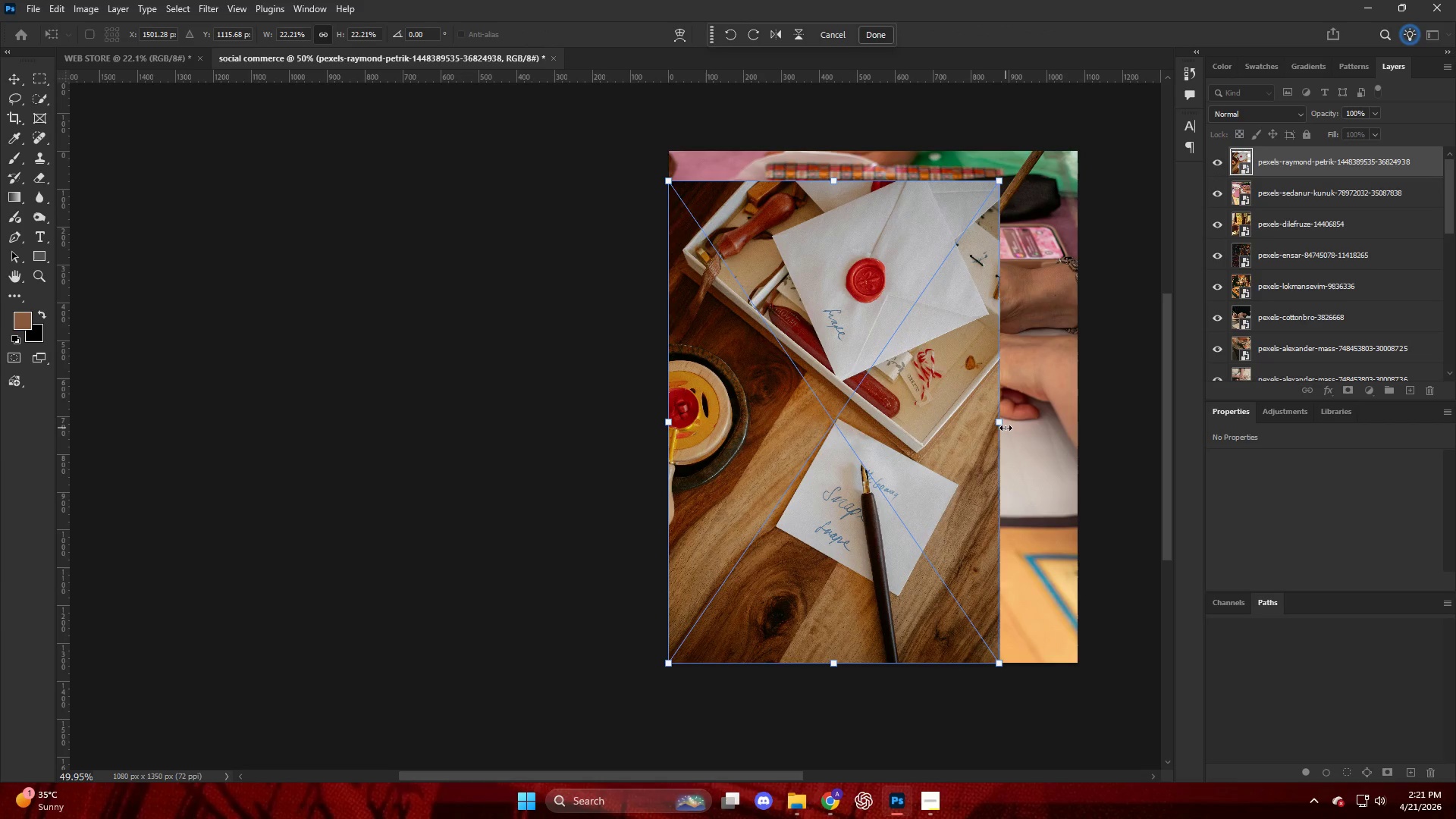 
left_click_drag(start_coordinate=[998, 425], to_coordinate=[1081, 424])
 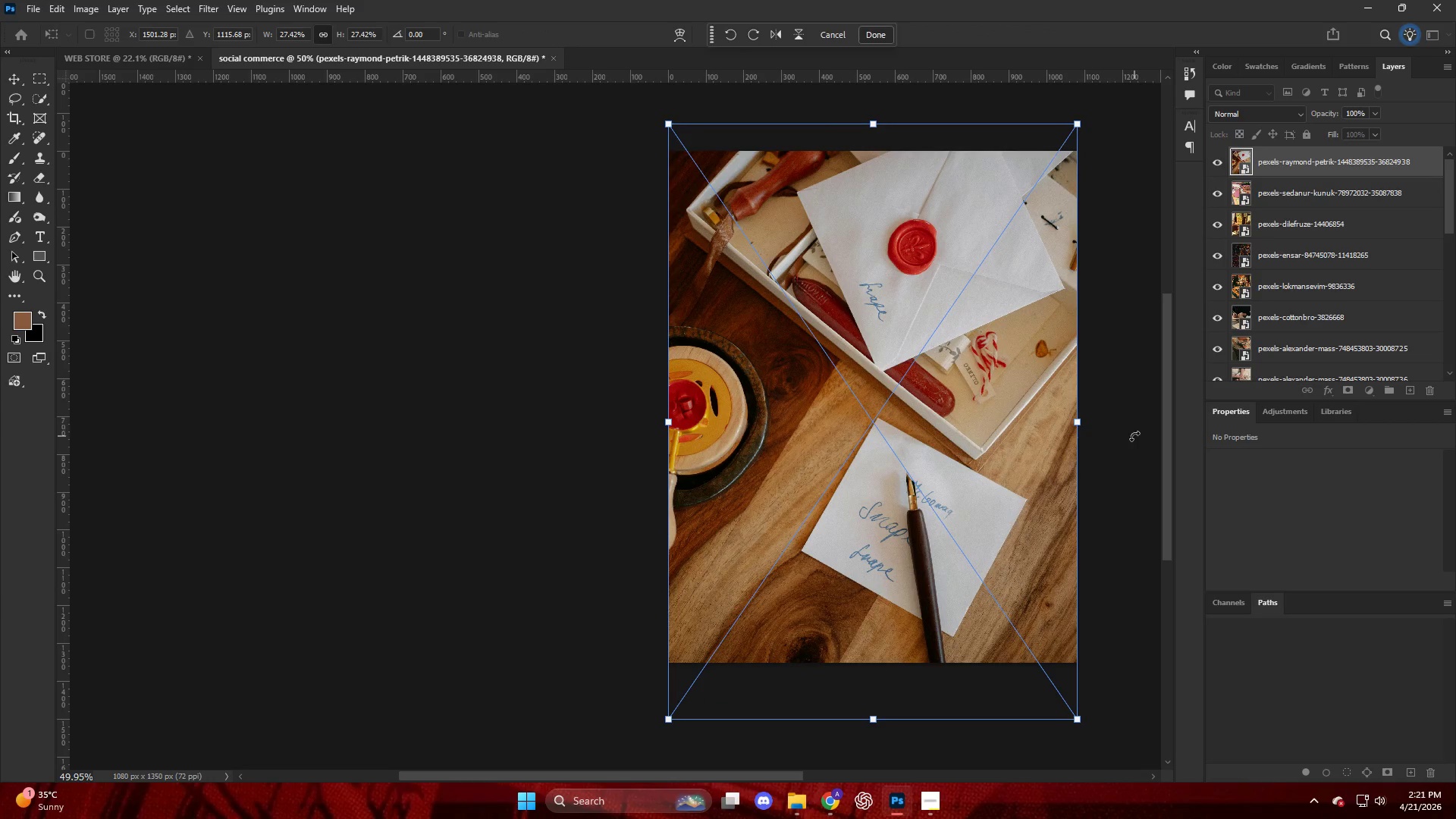 
left_click([1134, 436])
 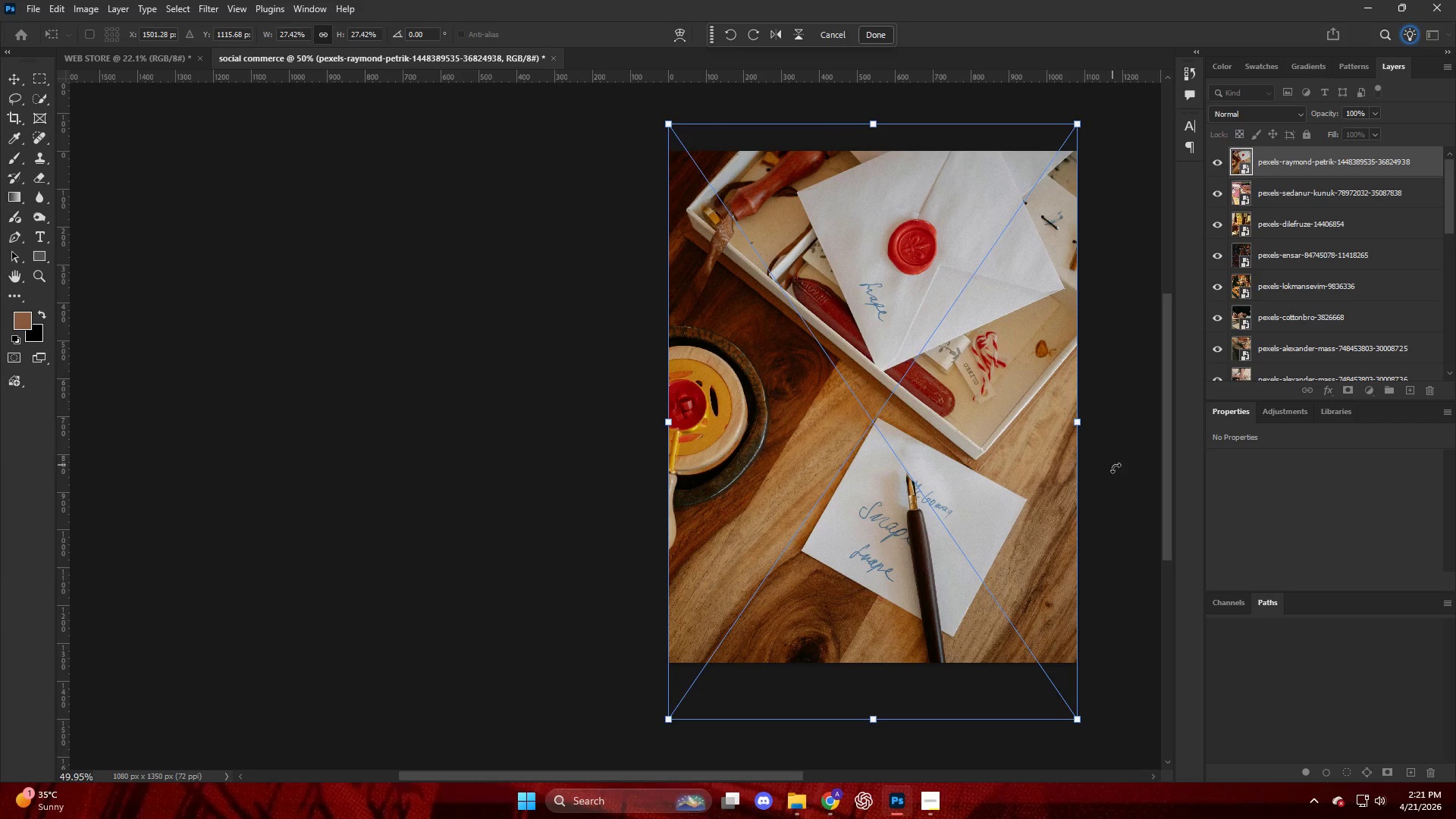 
left_click([1119, 470])
 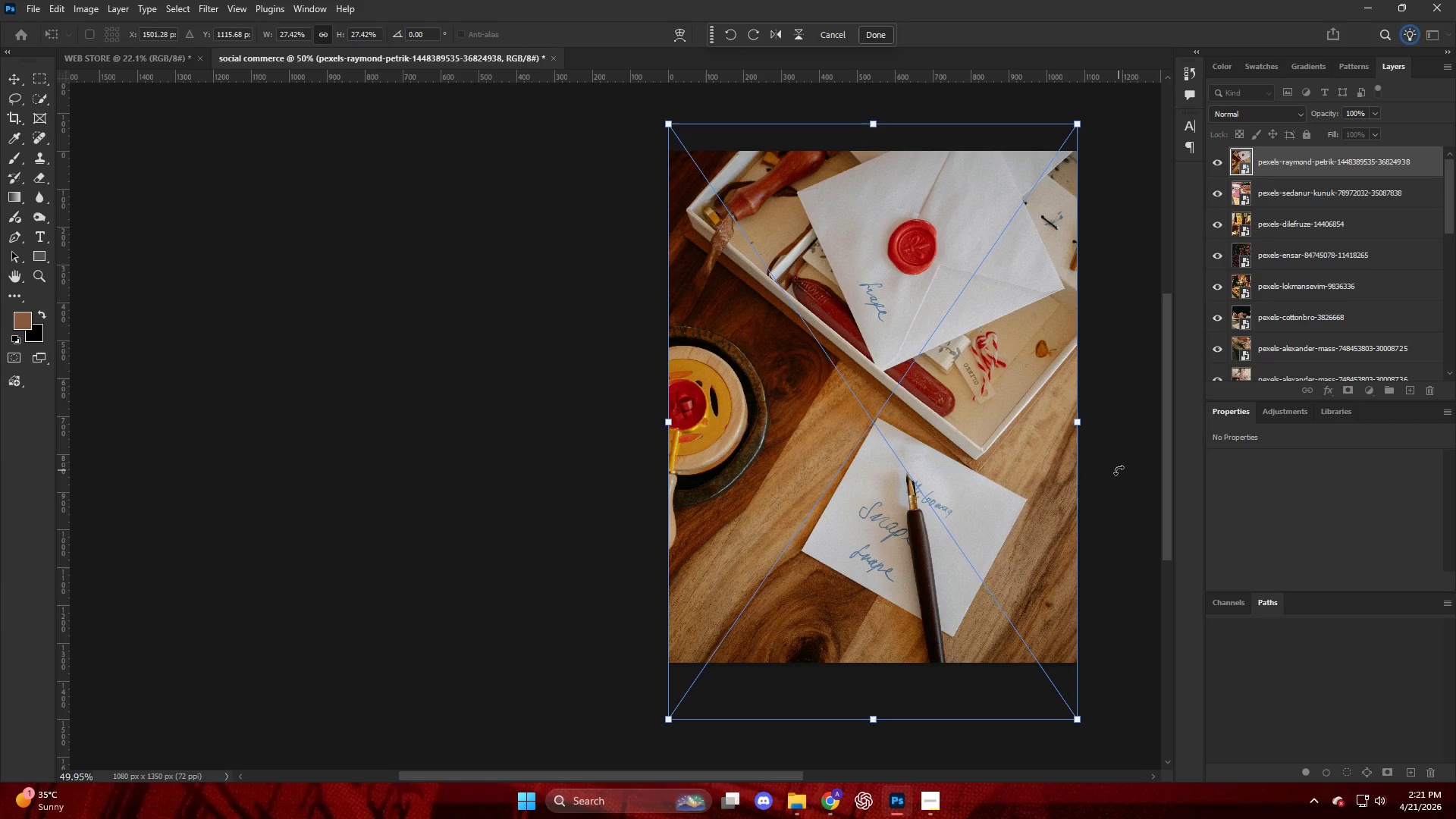 
key(Enter)
 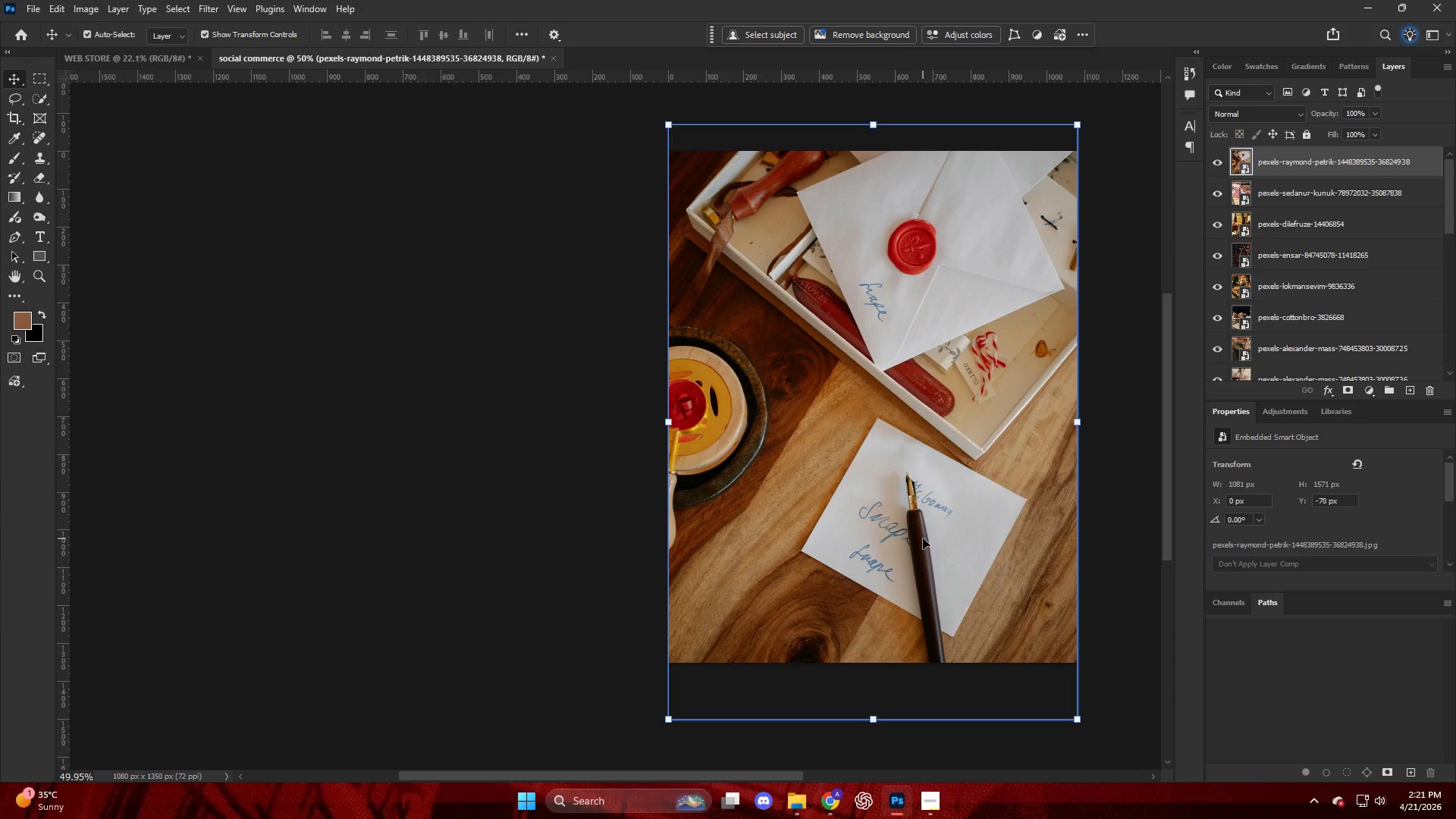 
left_click([1134, 686])
 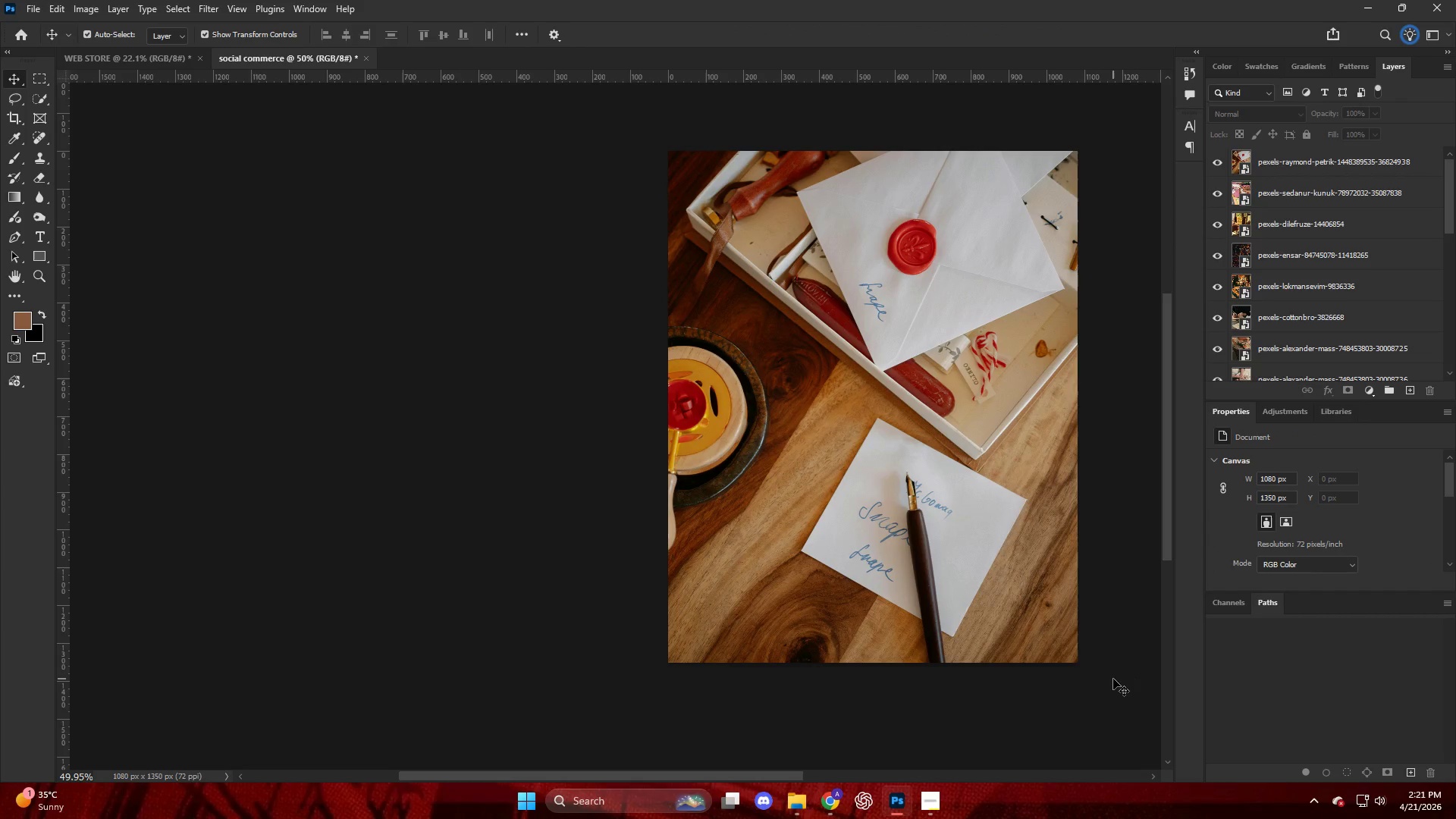 
key(Alt+Control+Shift+W)
 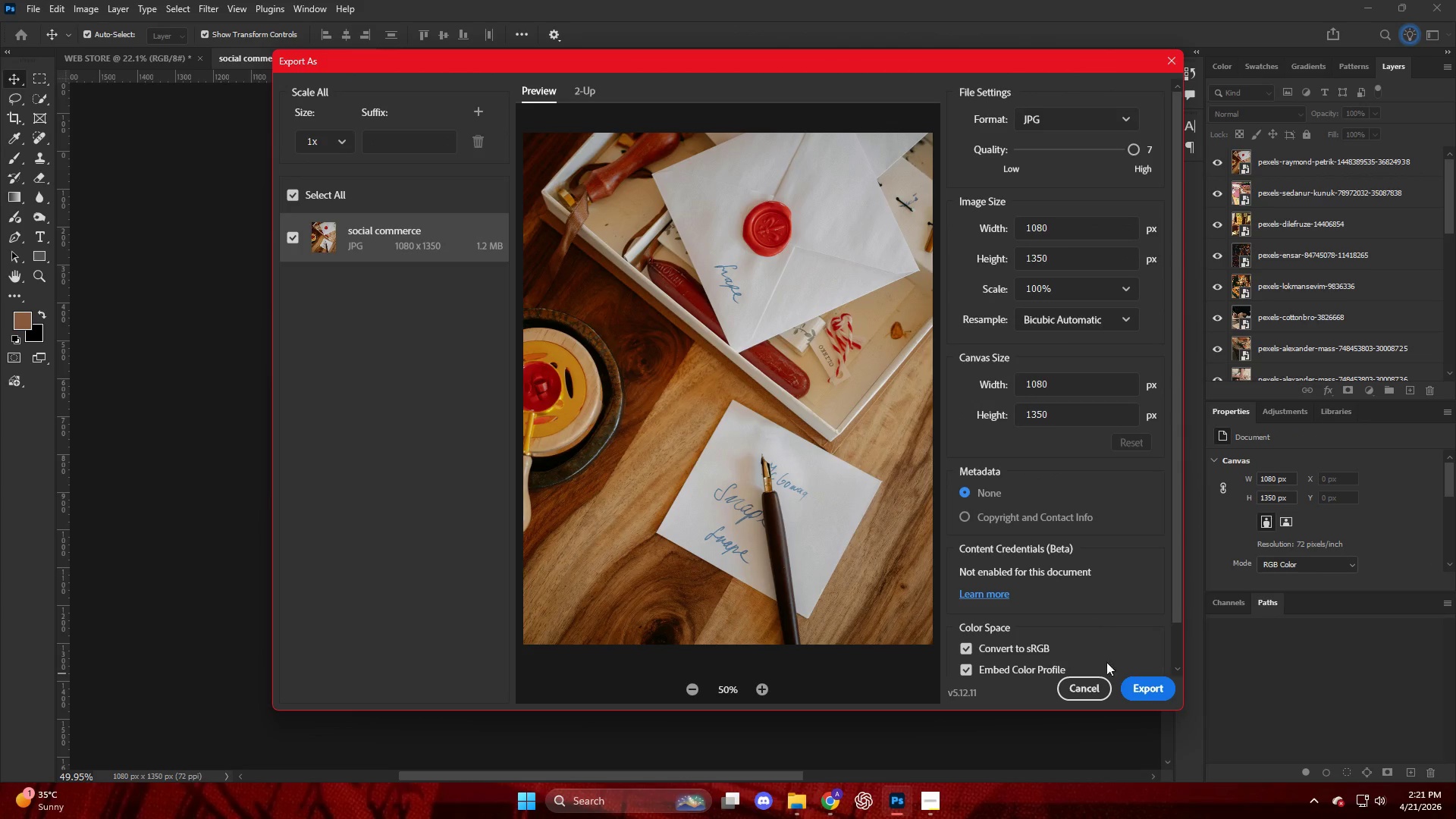 
left_click([1144, 684])
 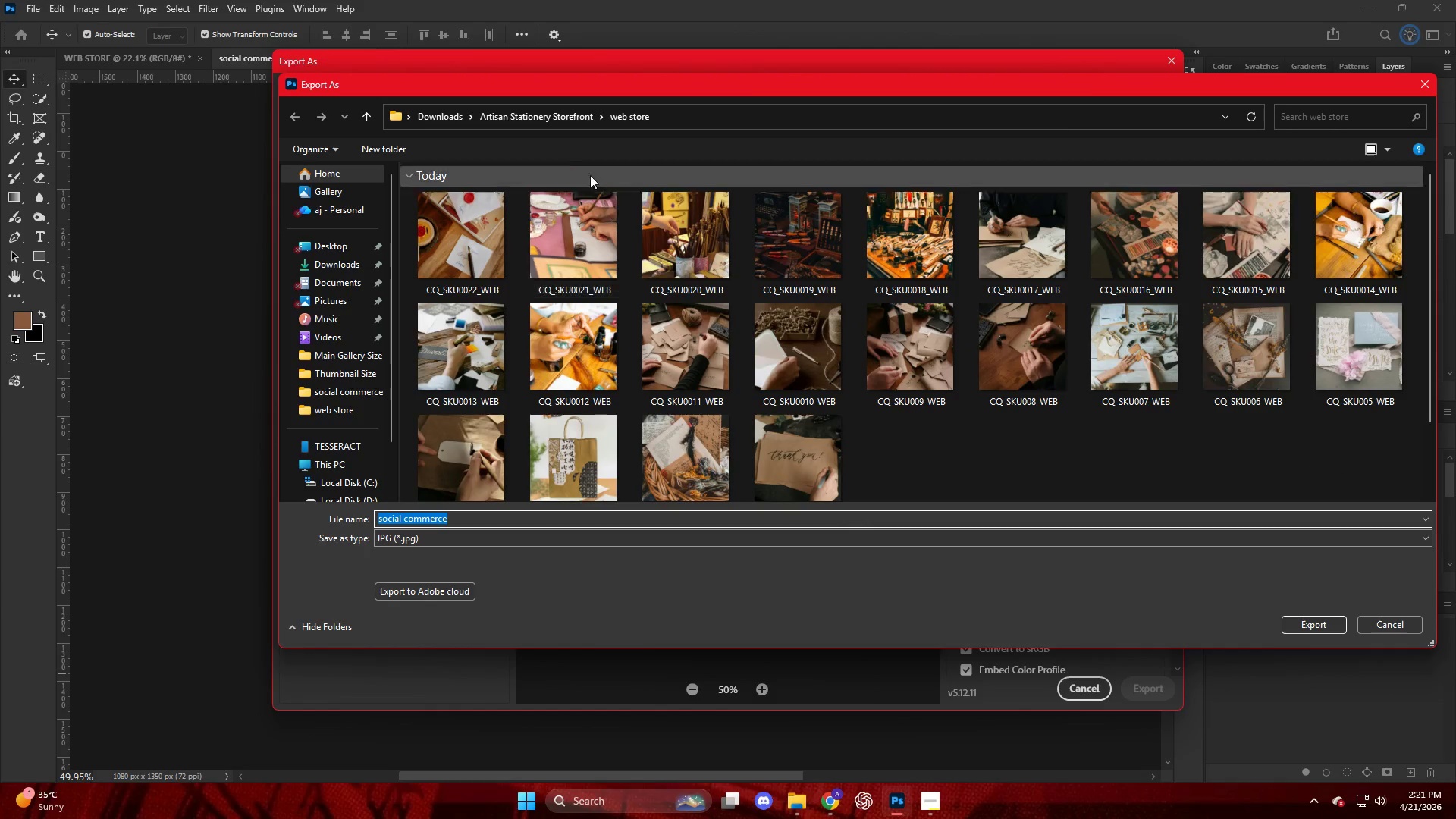 
left_click([535, 117])
 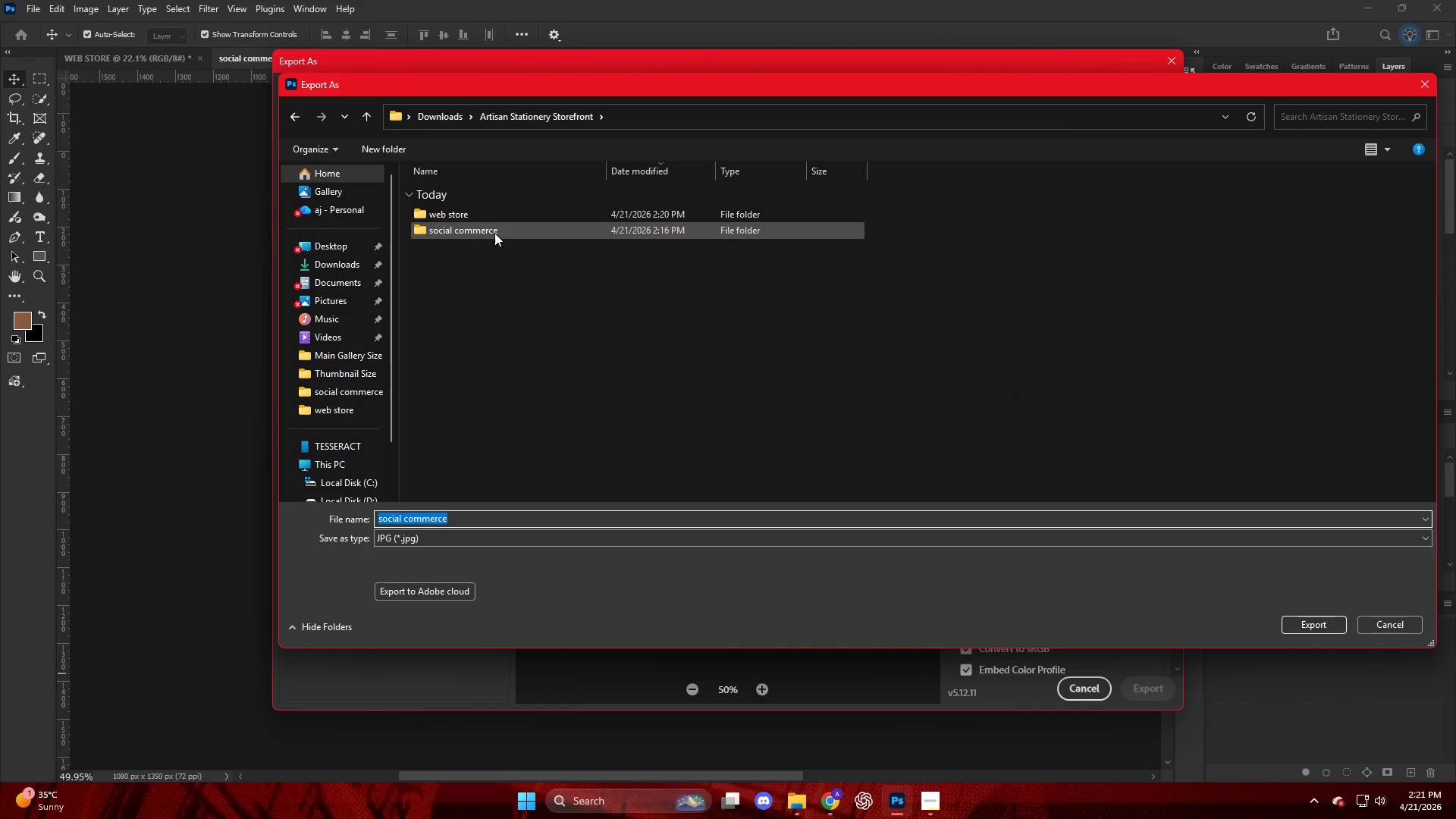 
double_click([494, 233])
 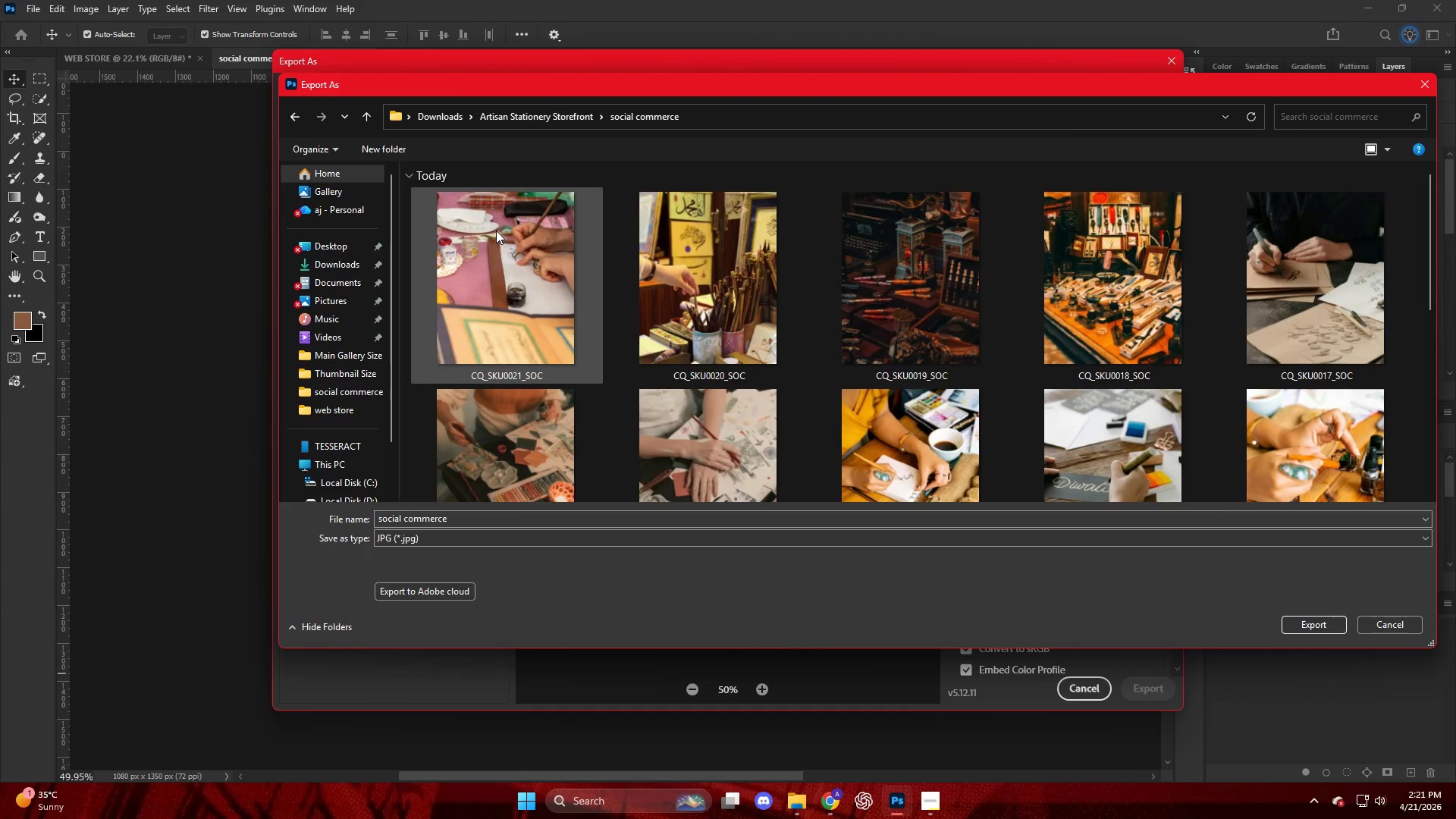 
left_click([495, 228])
 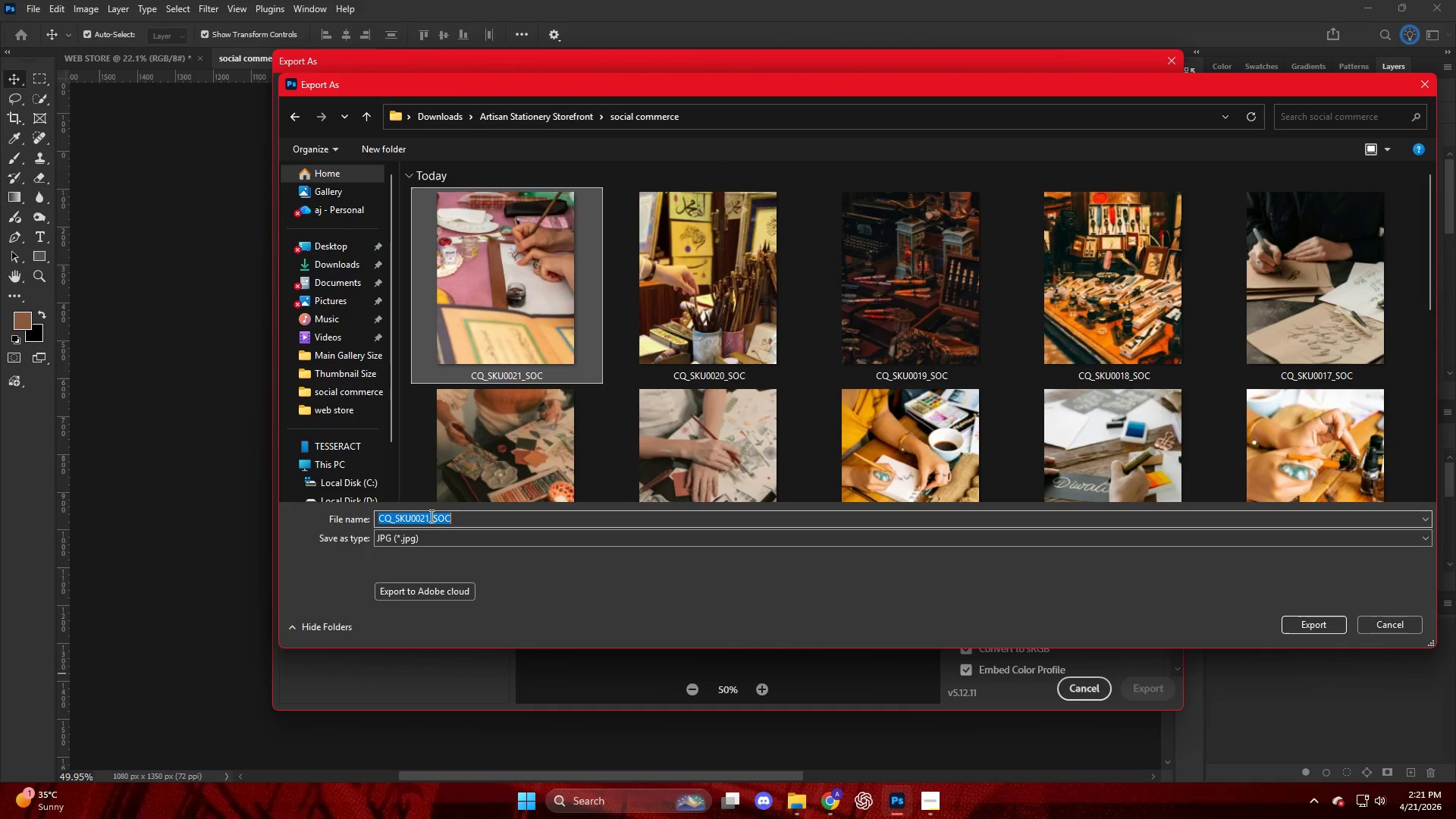 
double_click([433, 518])
 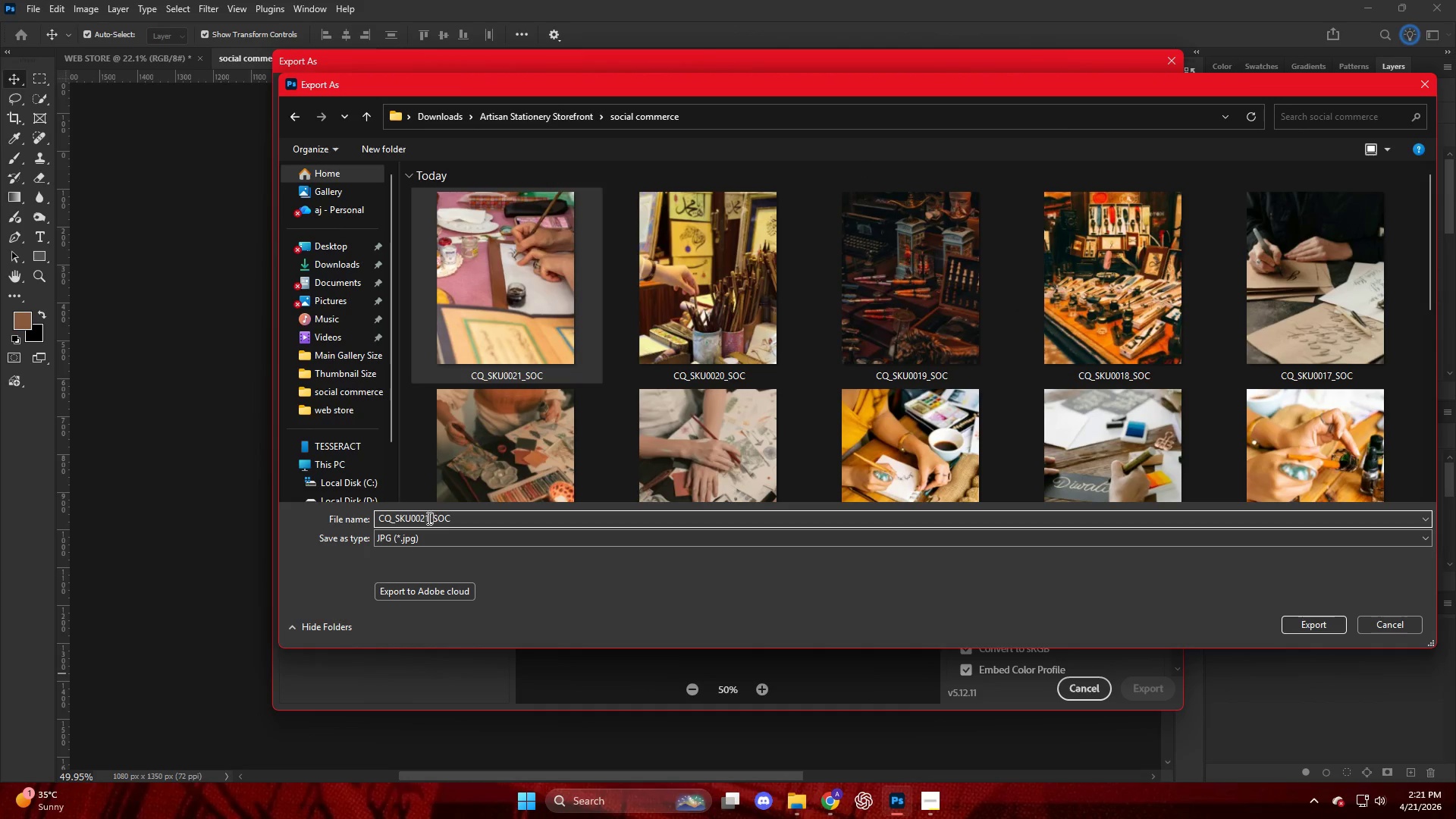 
triple_click([427, 518])
 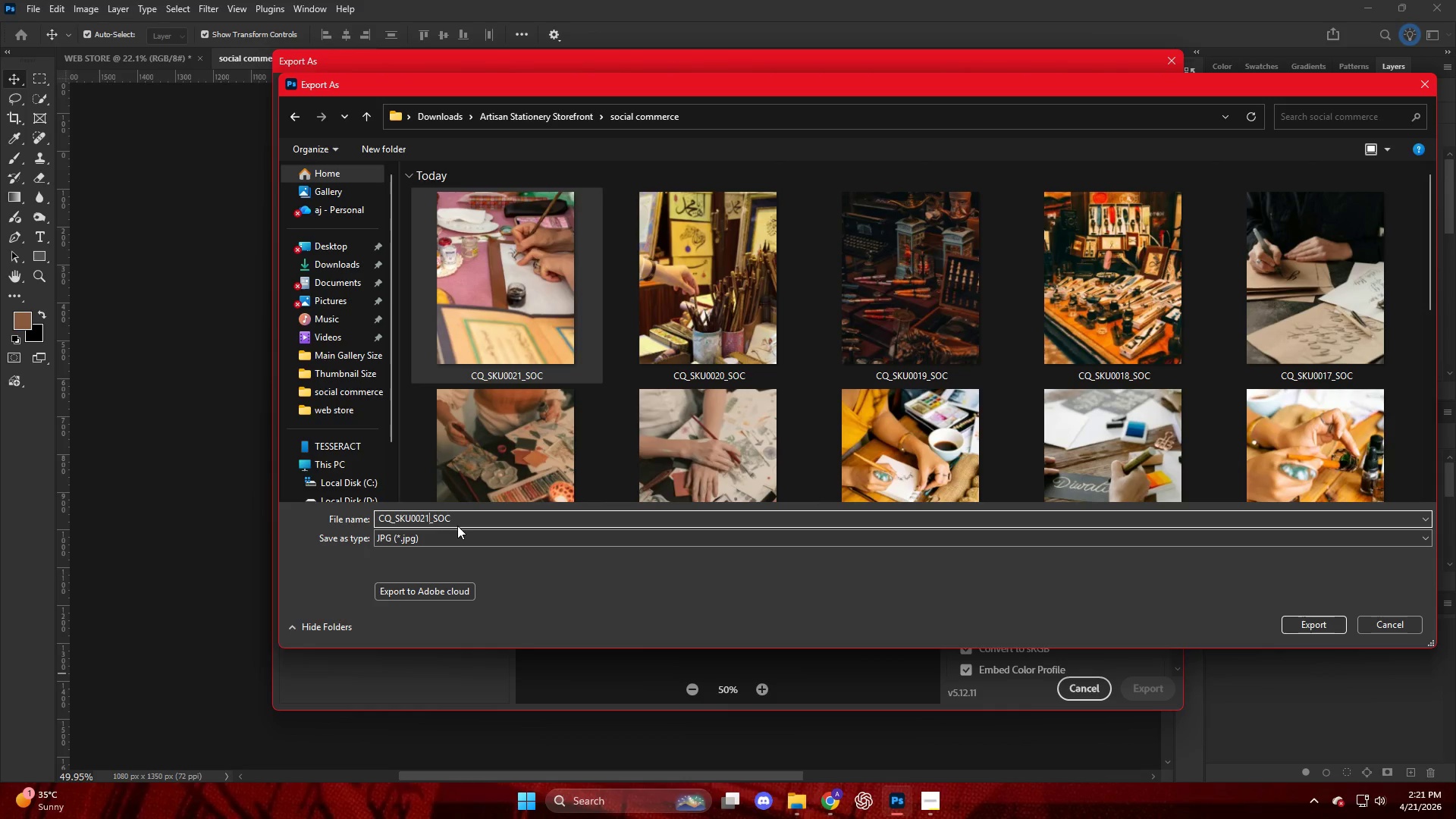 
key(Backspace)
 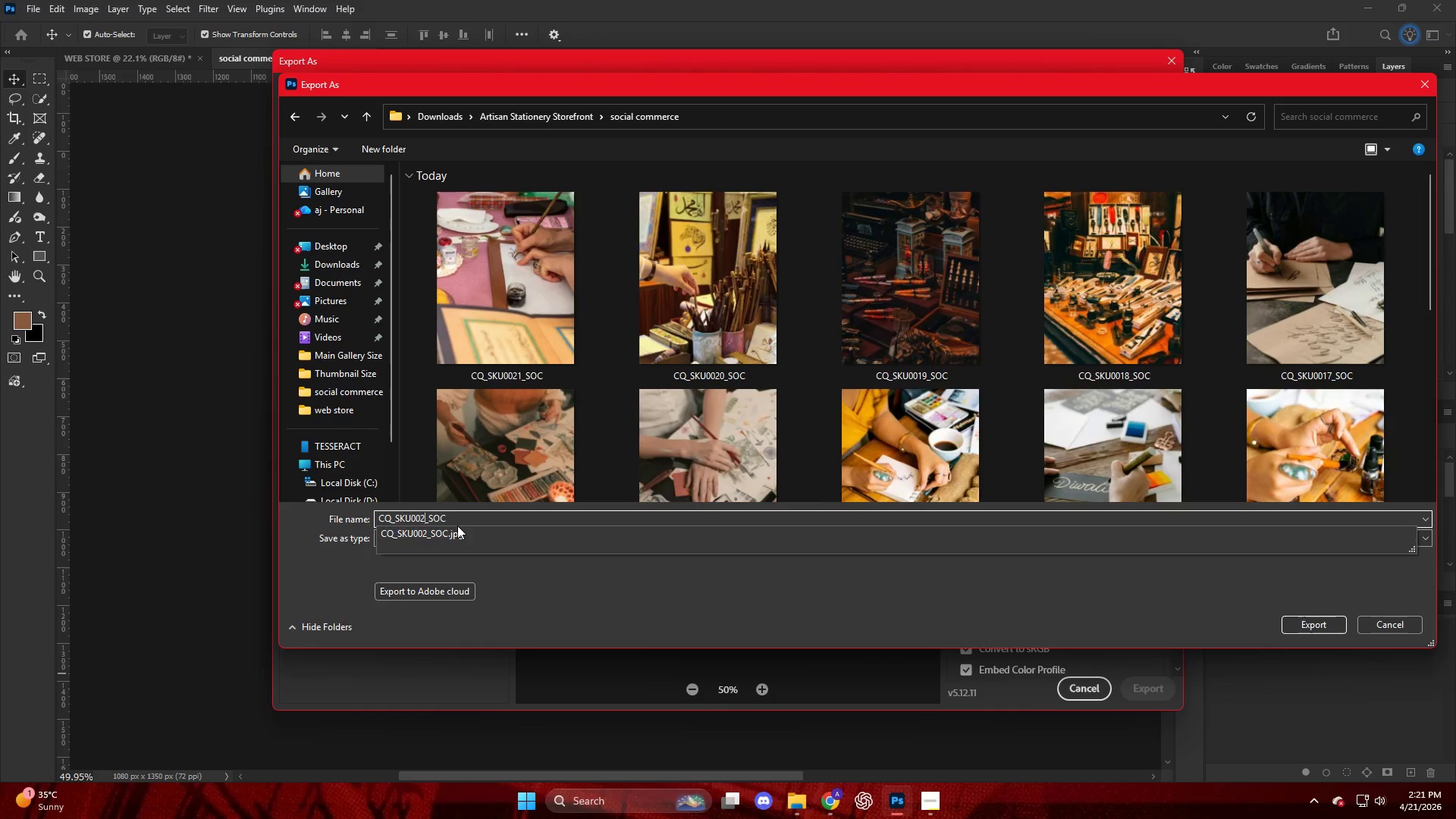 
key(Numpad2)
 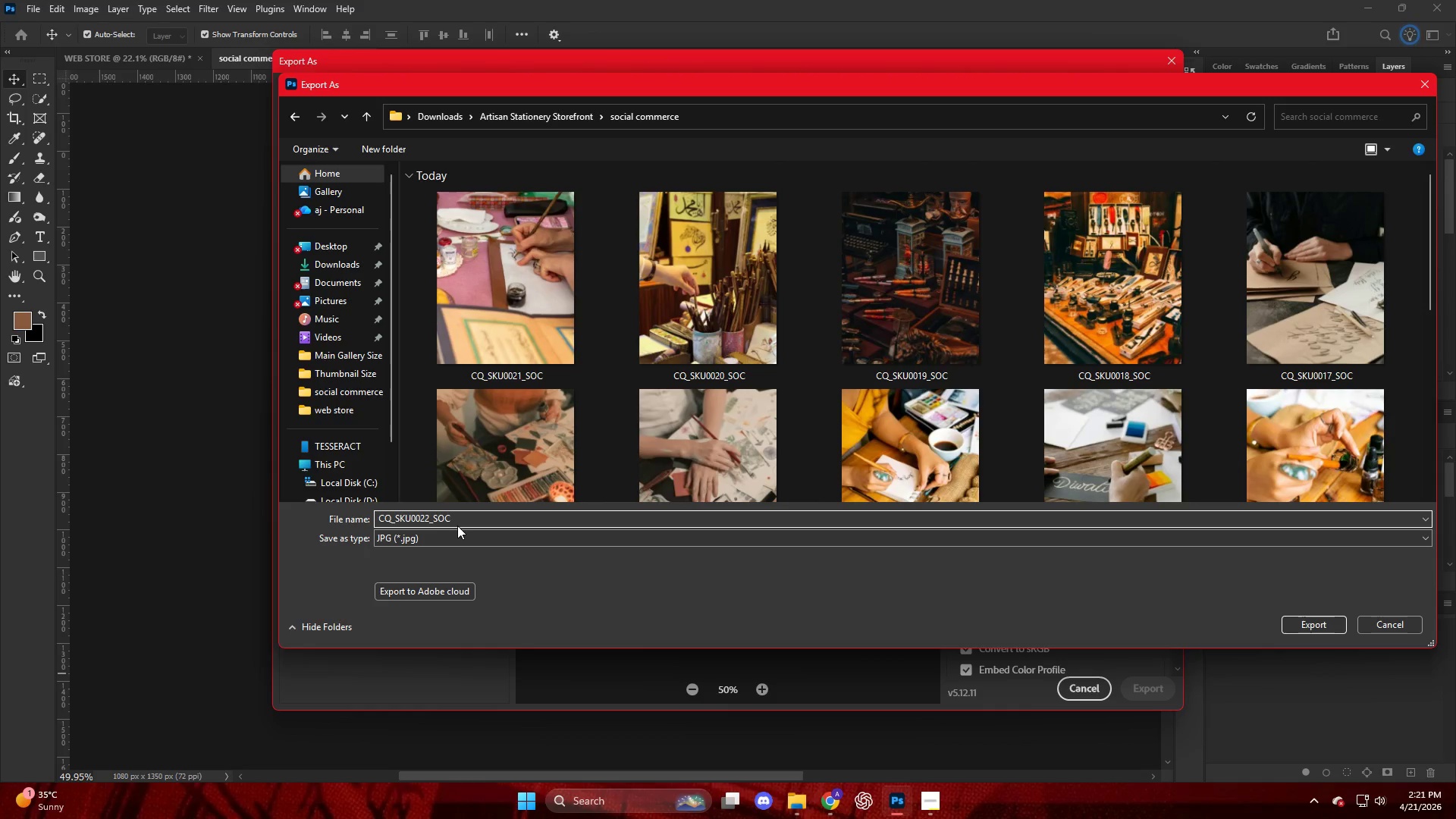 
key(NumpadEnter)
 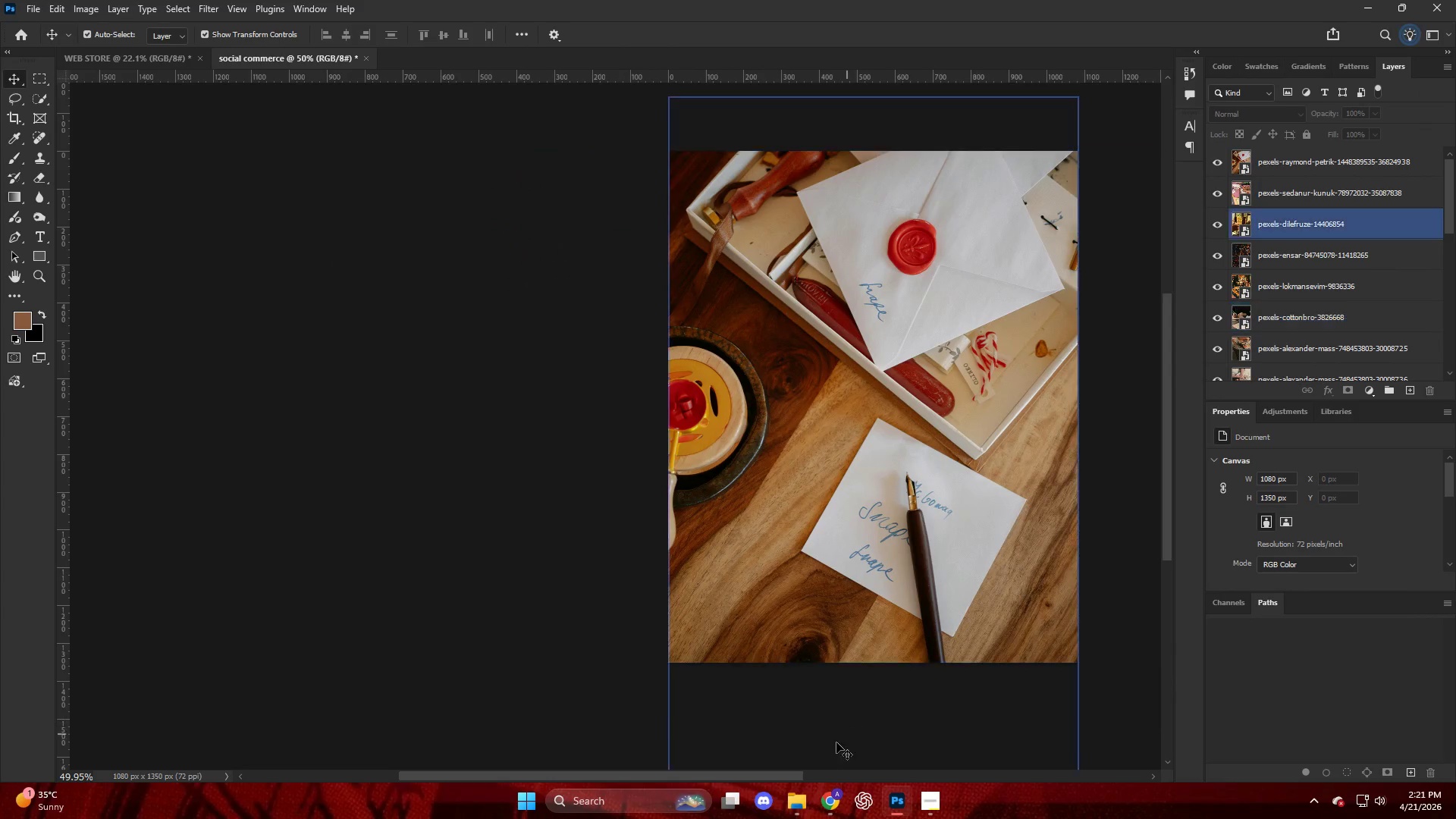 
left_click([827, 813])
 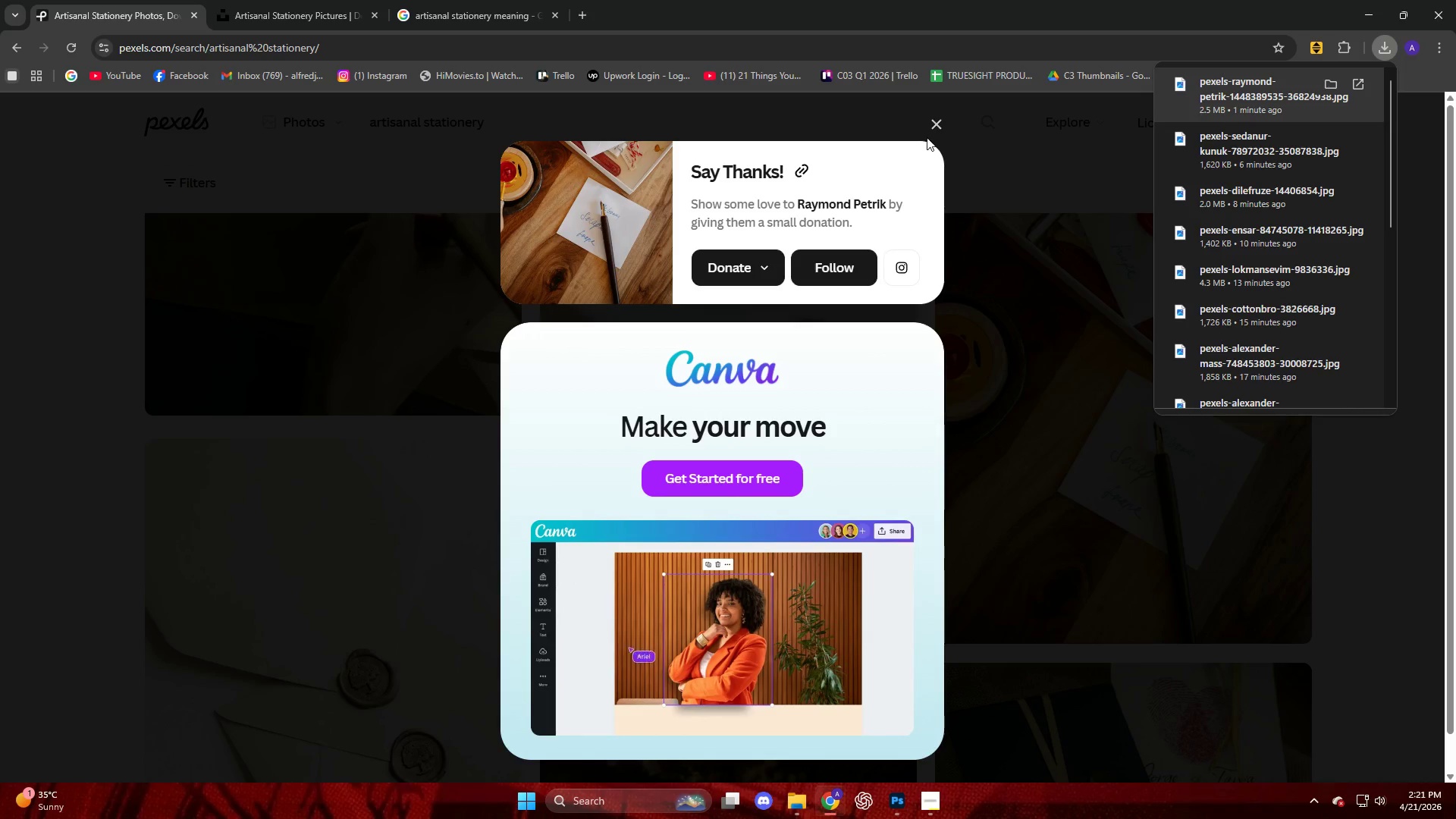 
left_click([934, 122])
 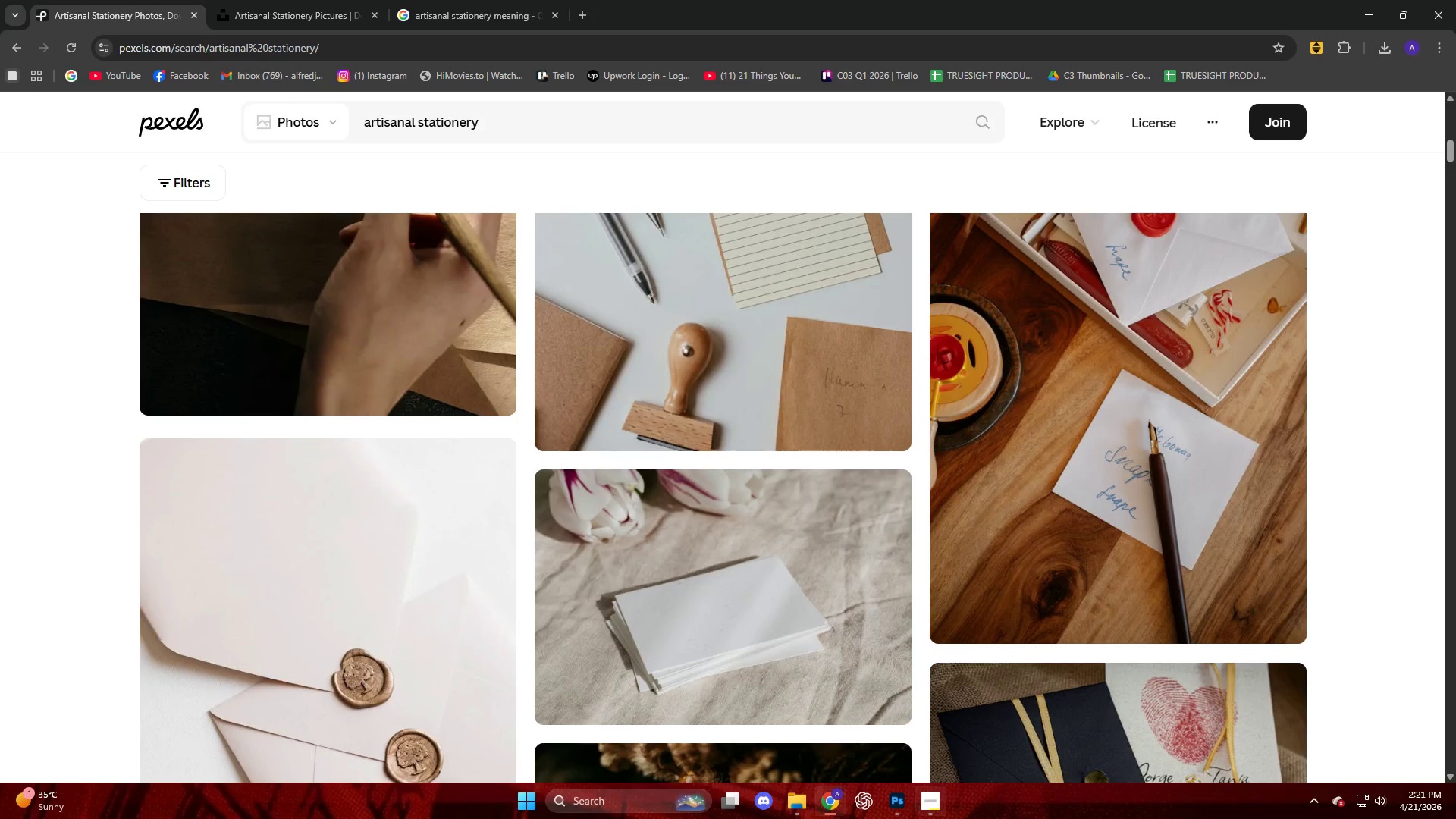 
left_click([931, 814])